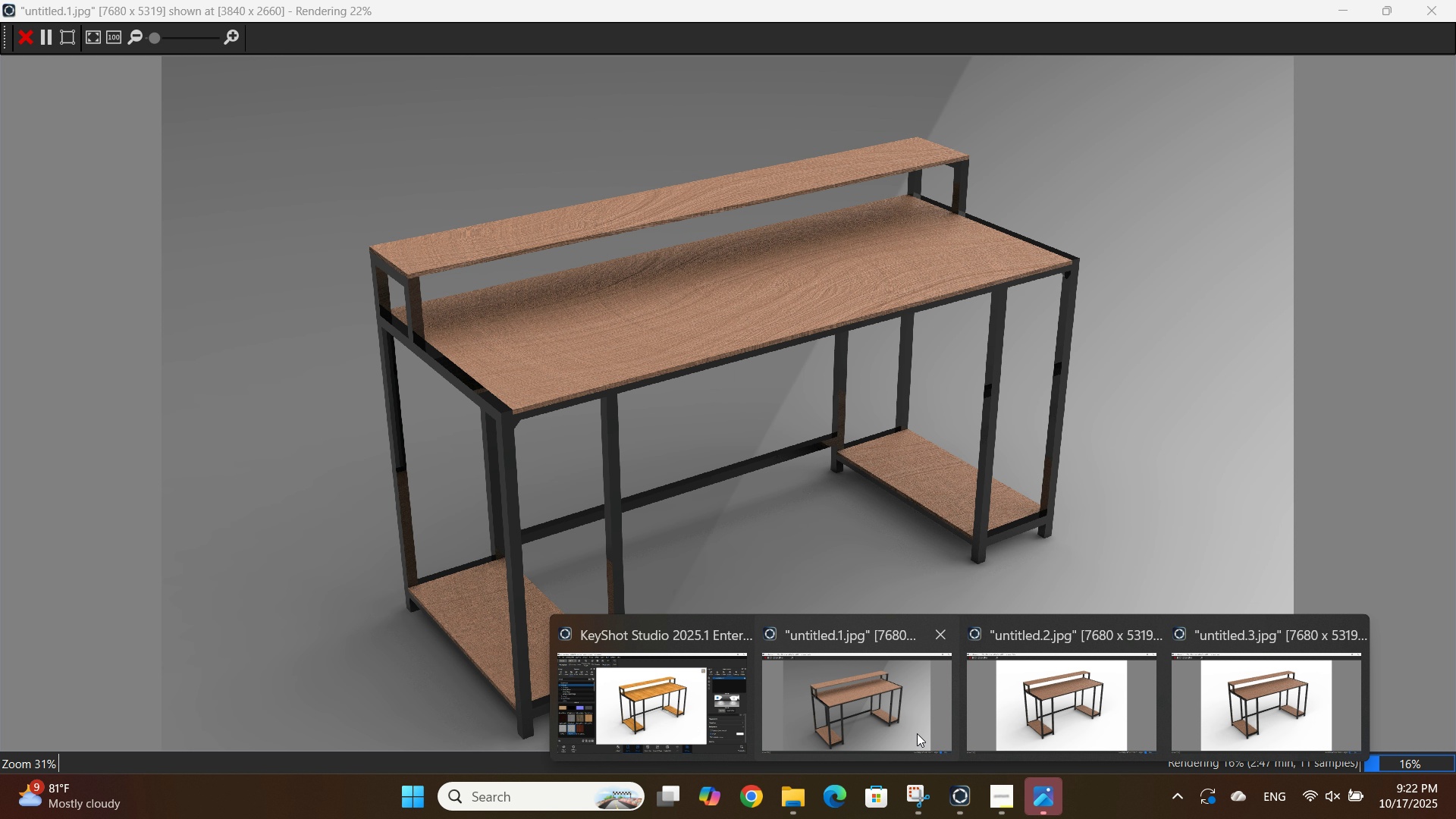 
left_click([917, 733])
 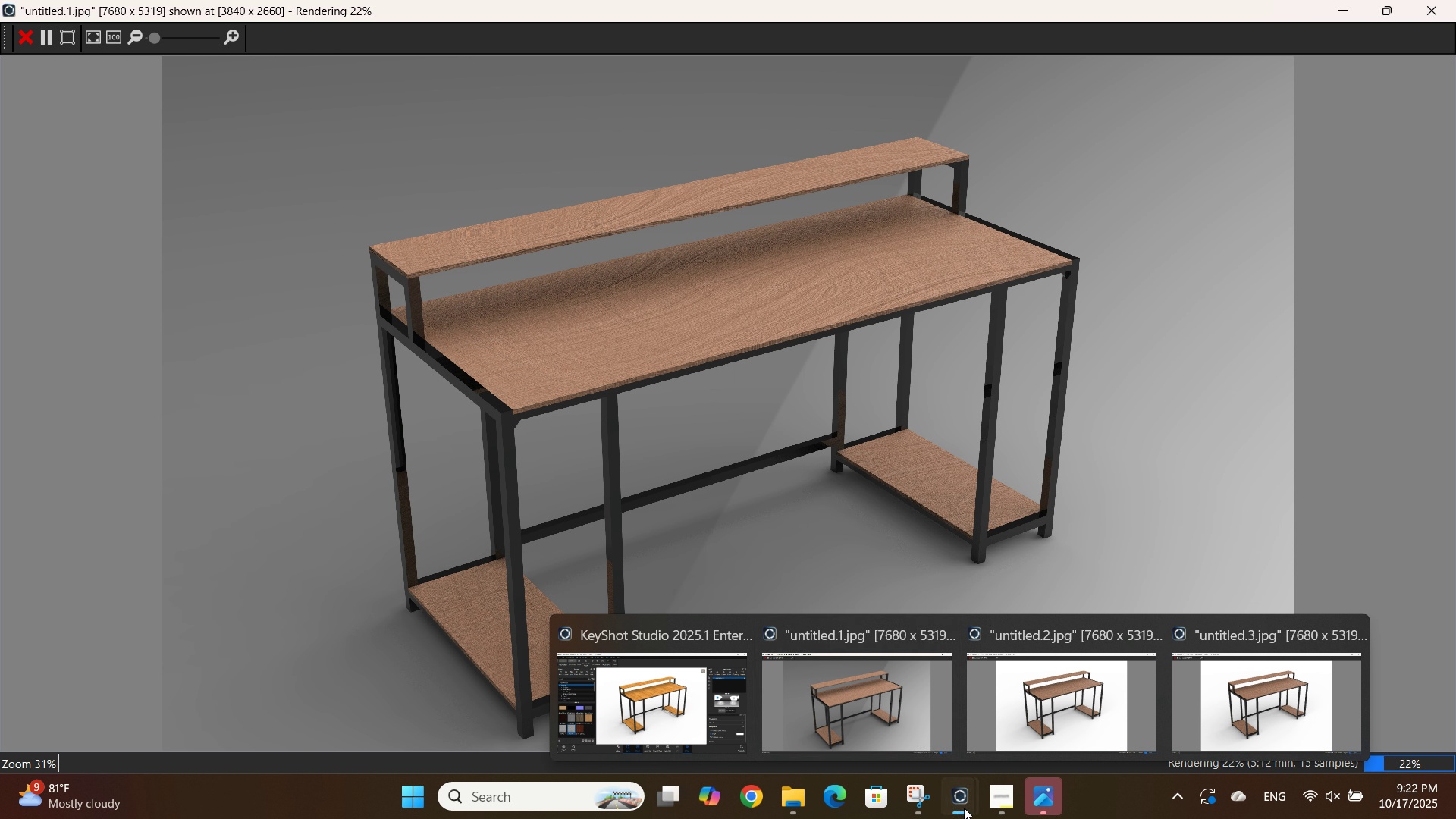 
left_click([964, 808])
 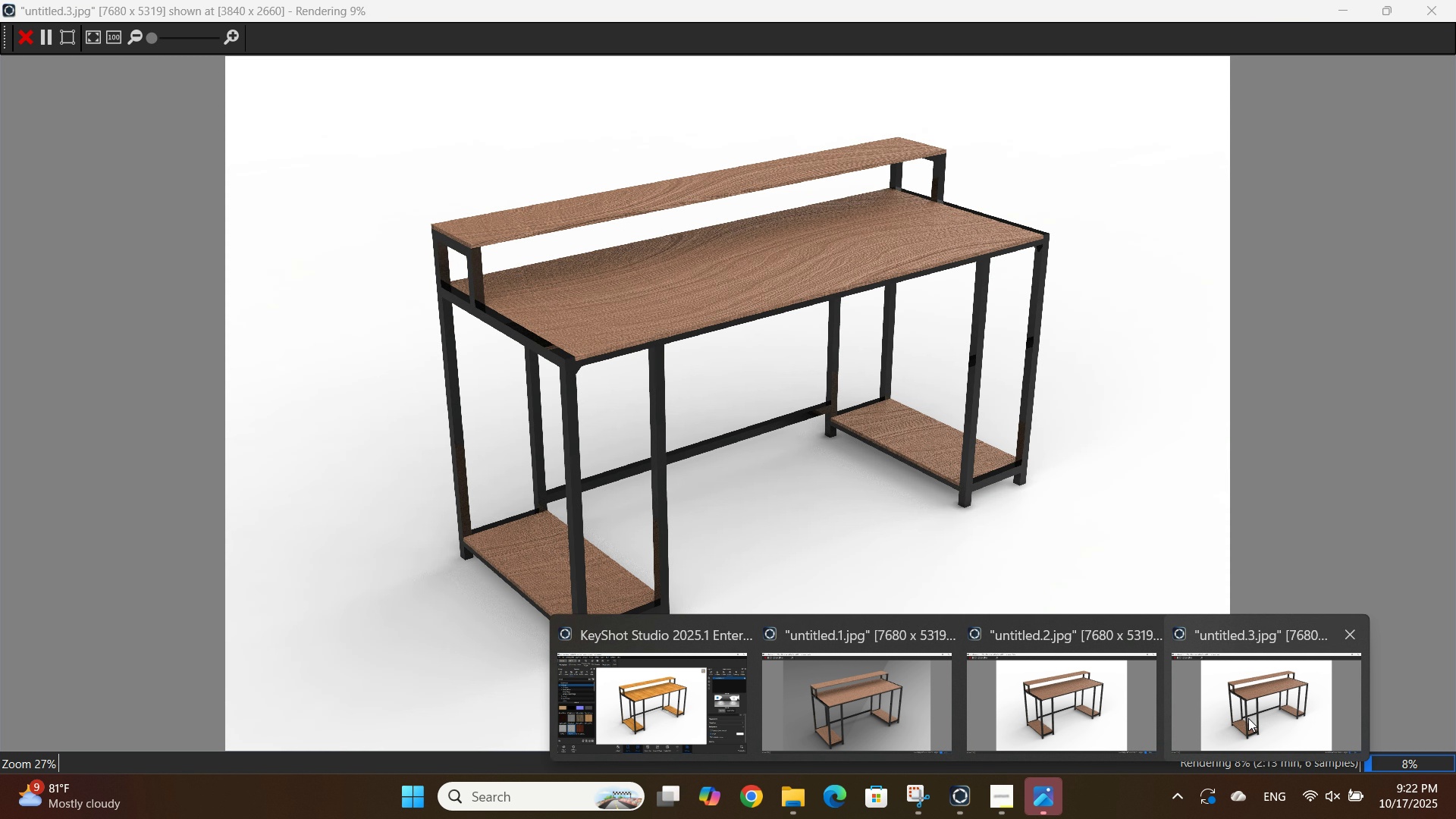 
mouse_move([1248, 704])
 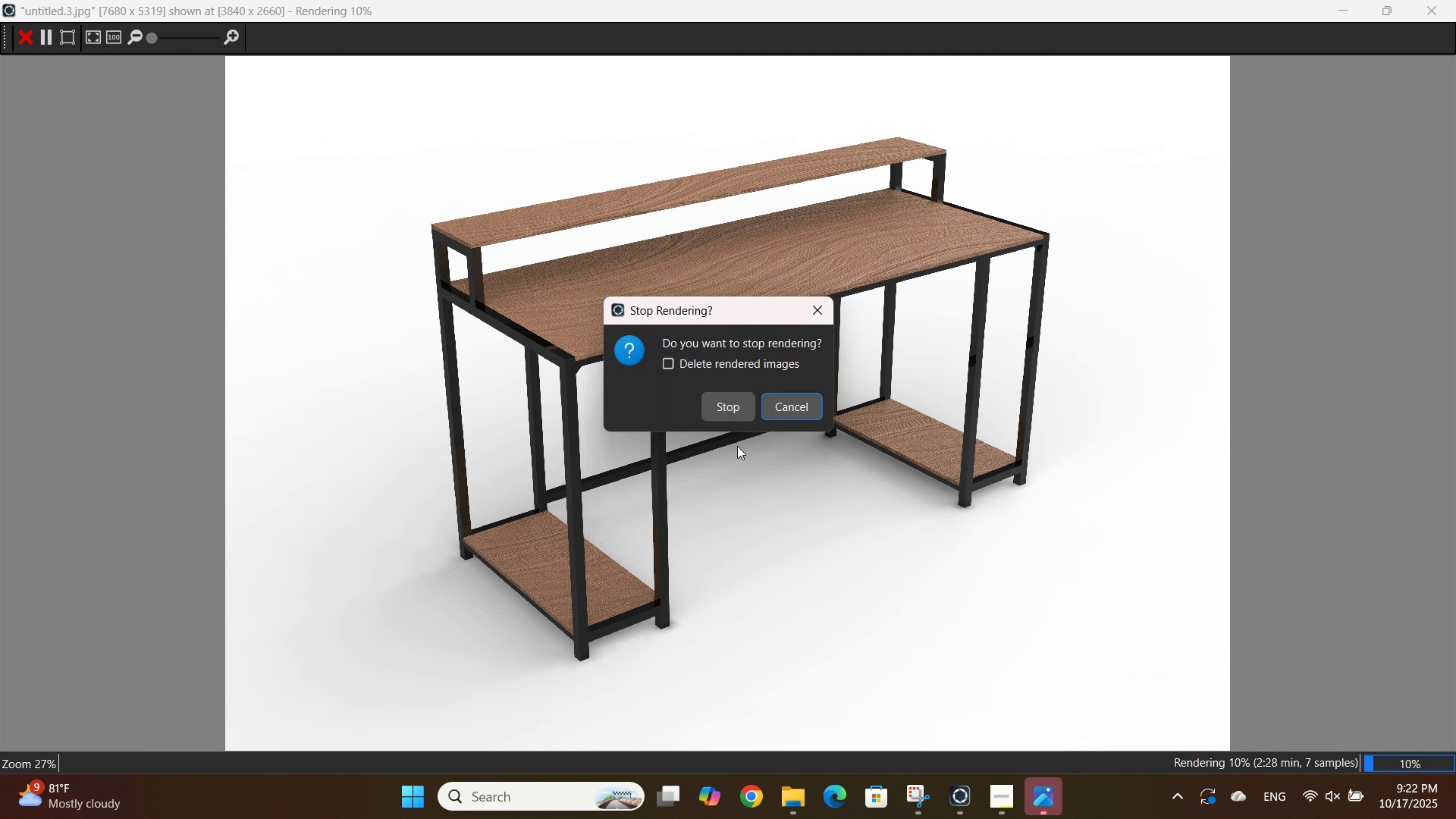 
left_click([1248, 717])
 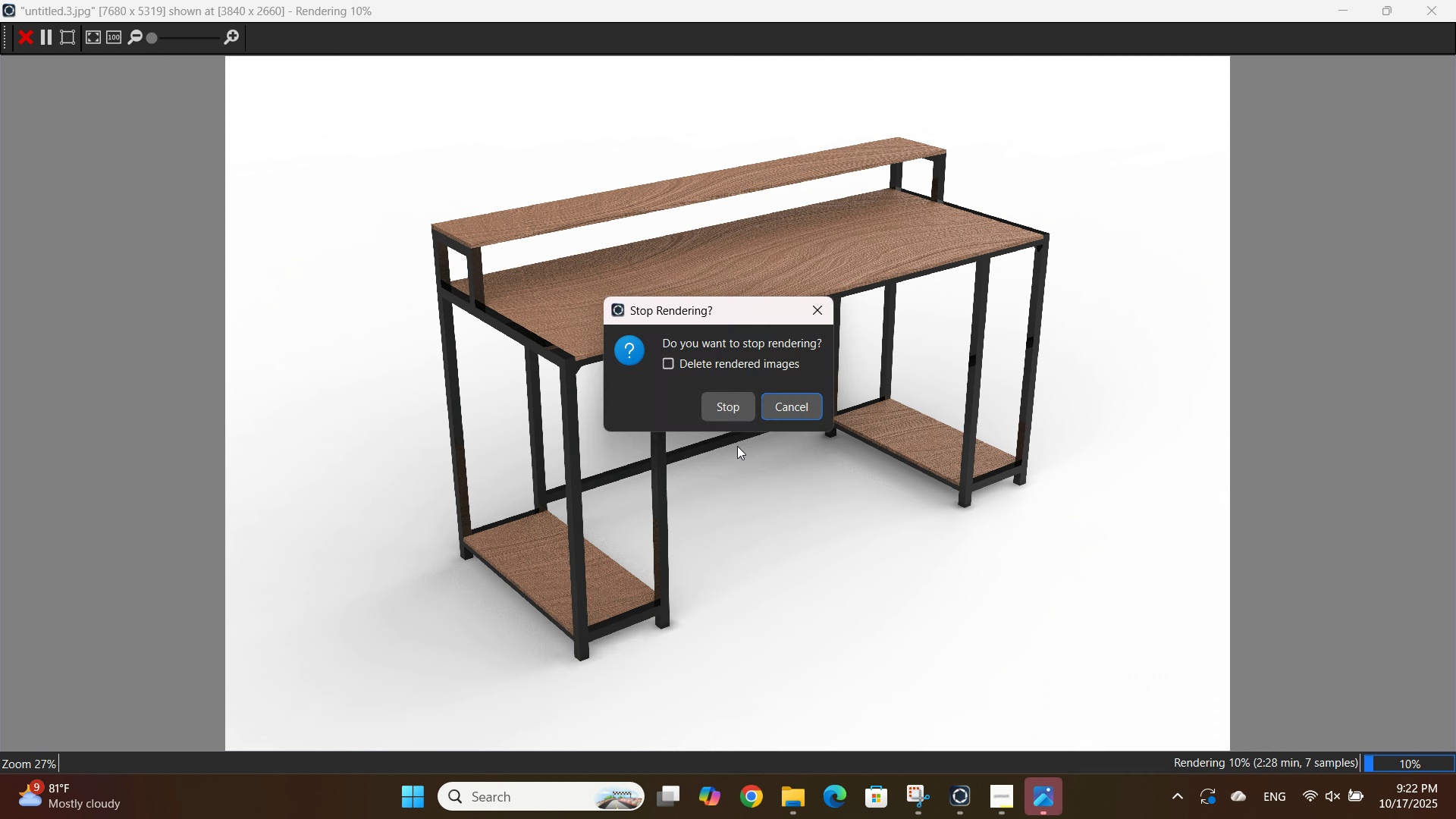 
left_click([1439, 17])
 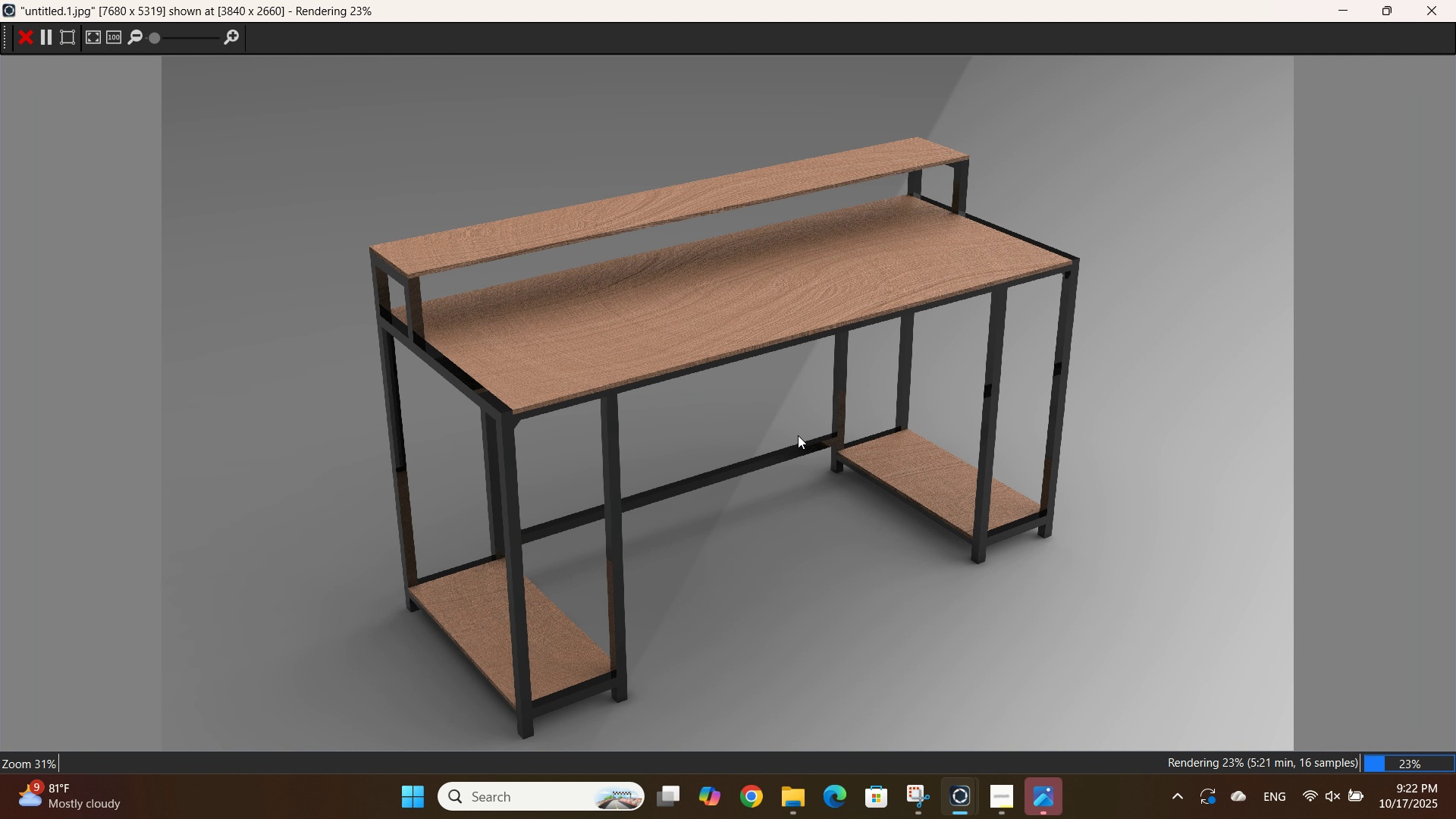 
wait(6.78)
 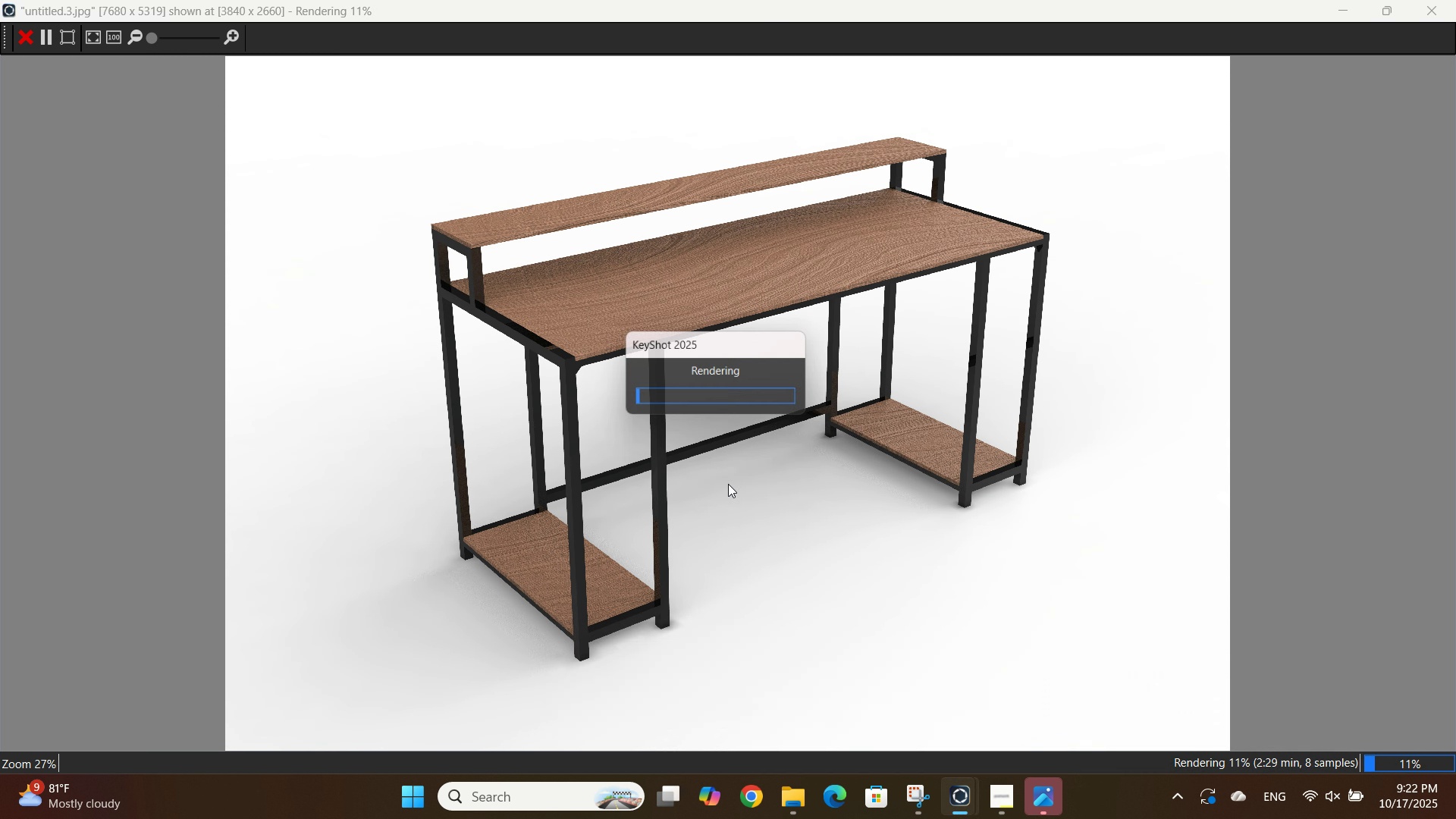 
scroll: coordinate [797, 435], scroll_direction: down, amount: 1.0
 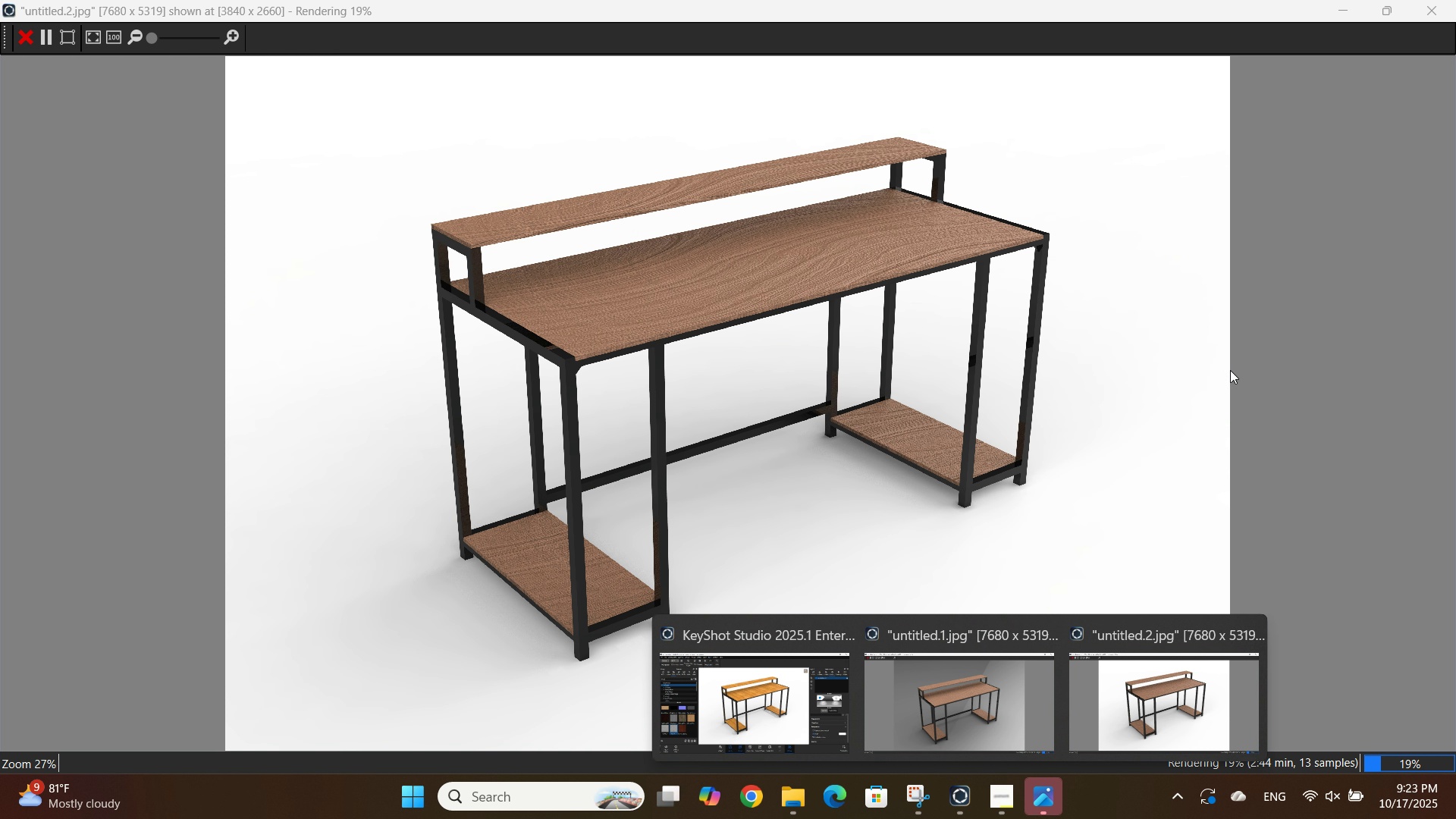 
left_click([1326, 4])
 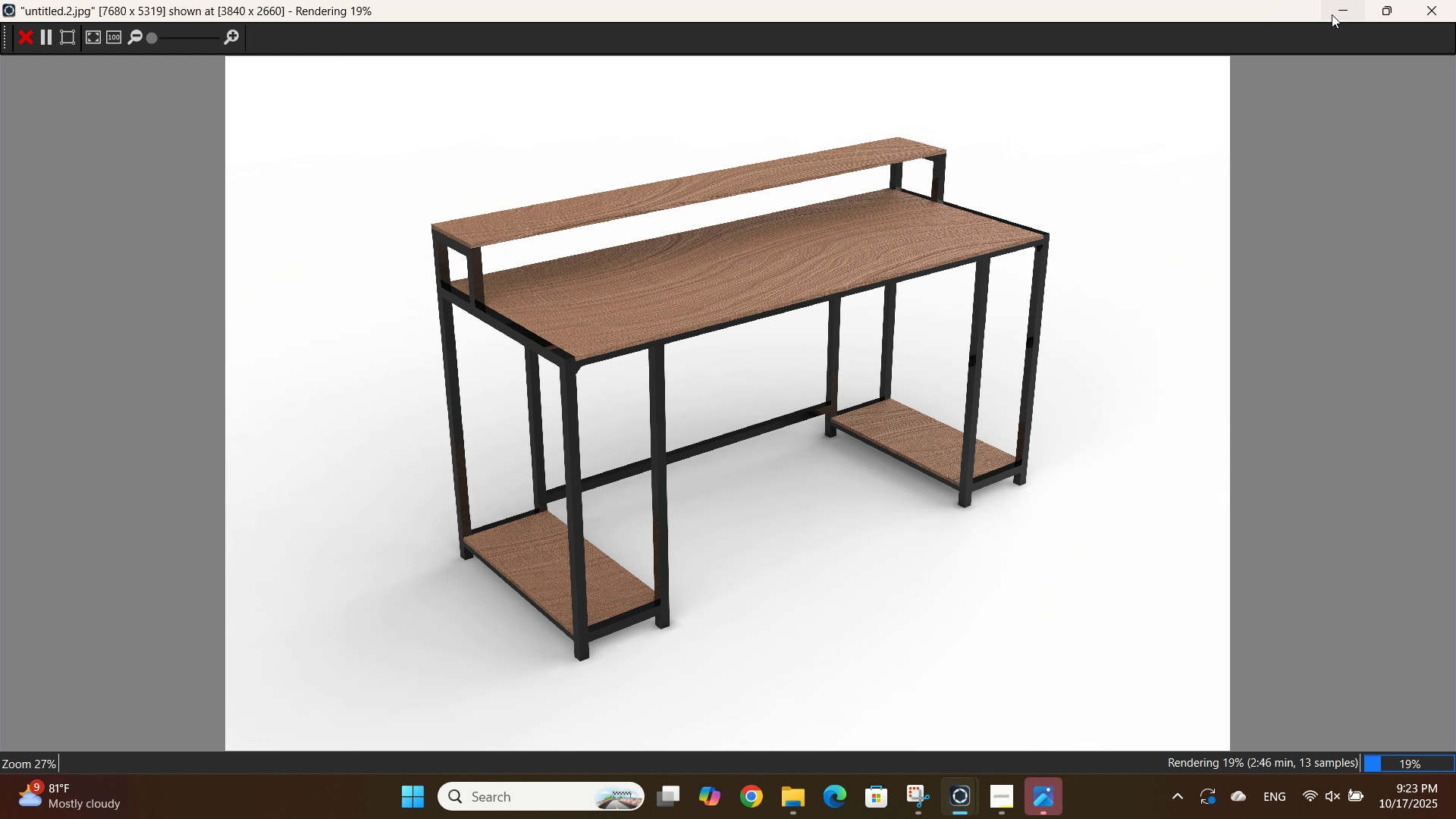 
left_click([1332, 14])
 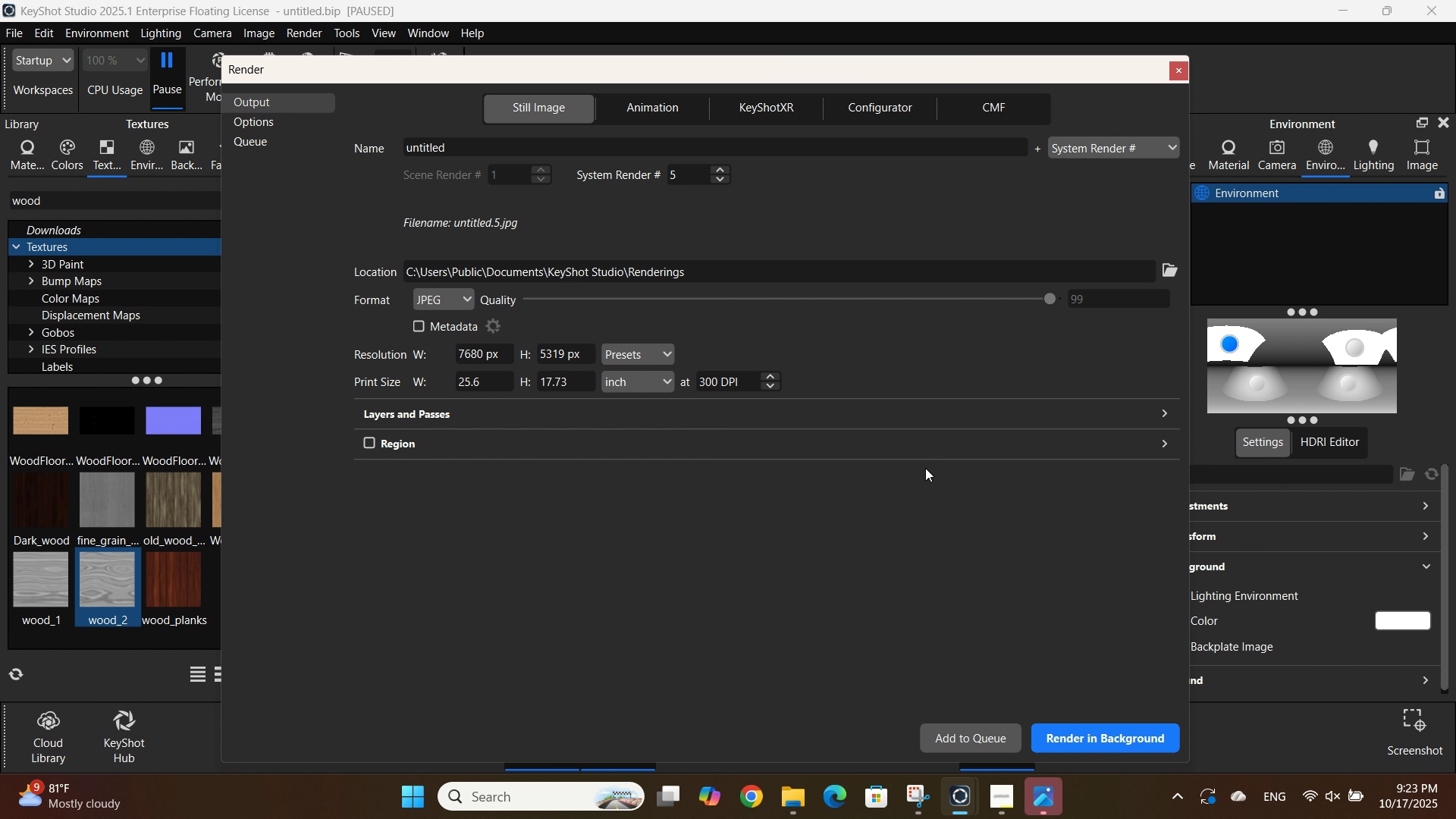 
wait(22.33)
 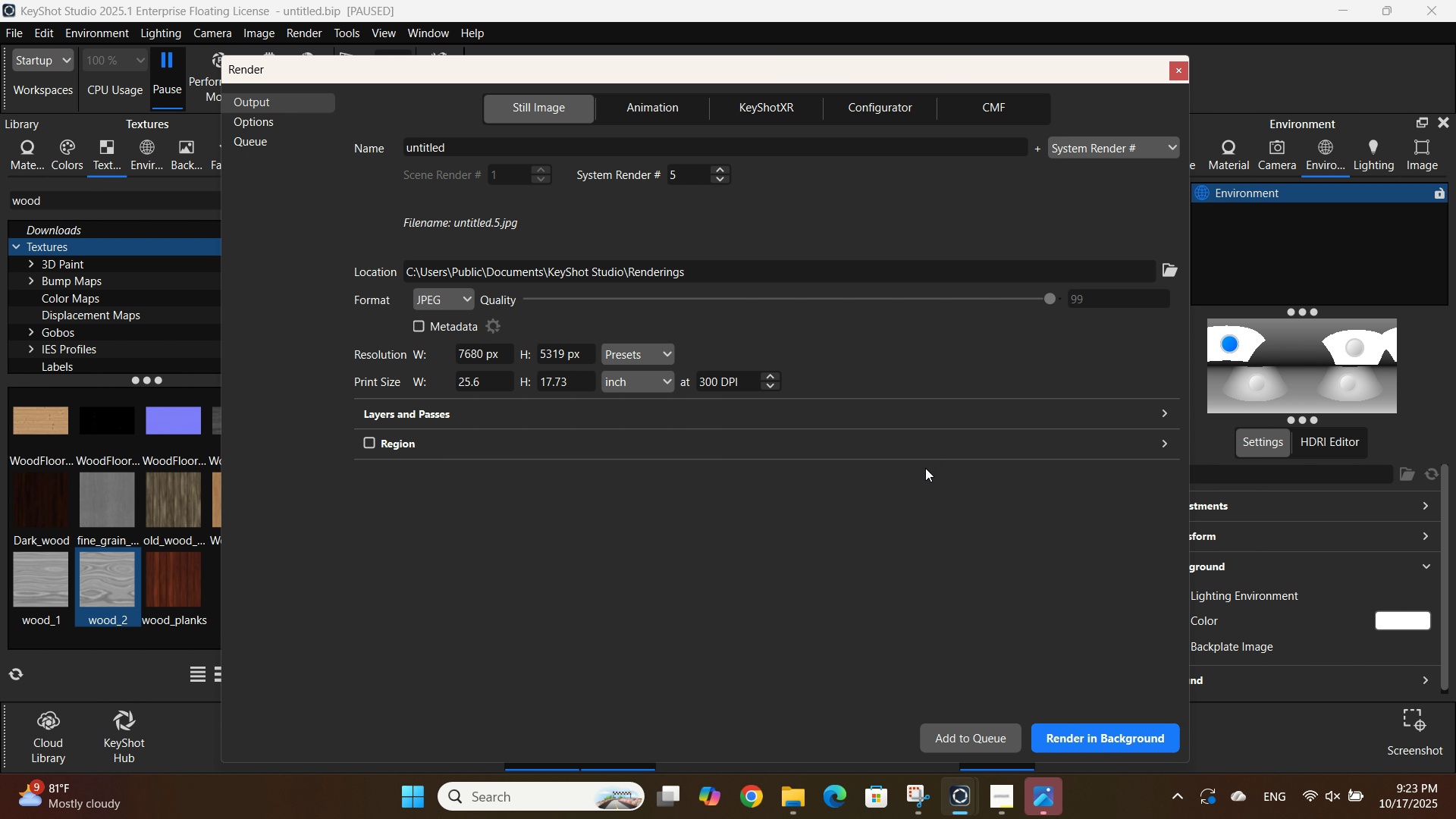 
double_click([564, 277])
 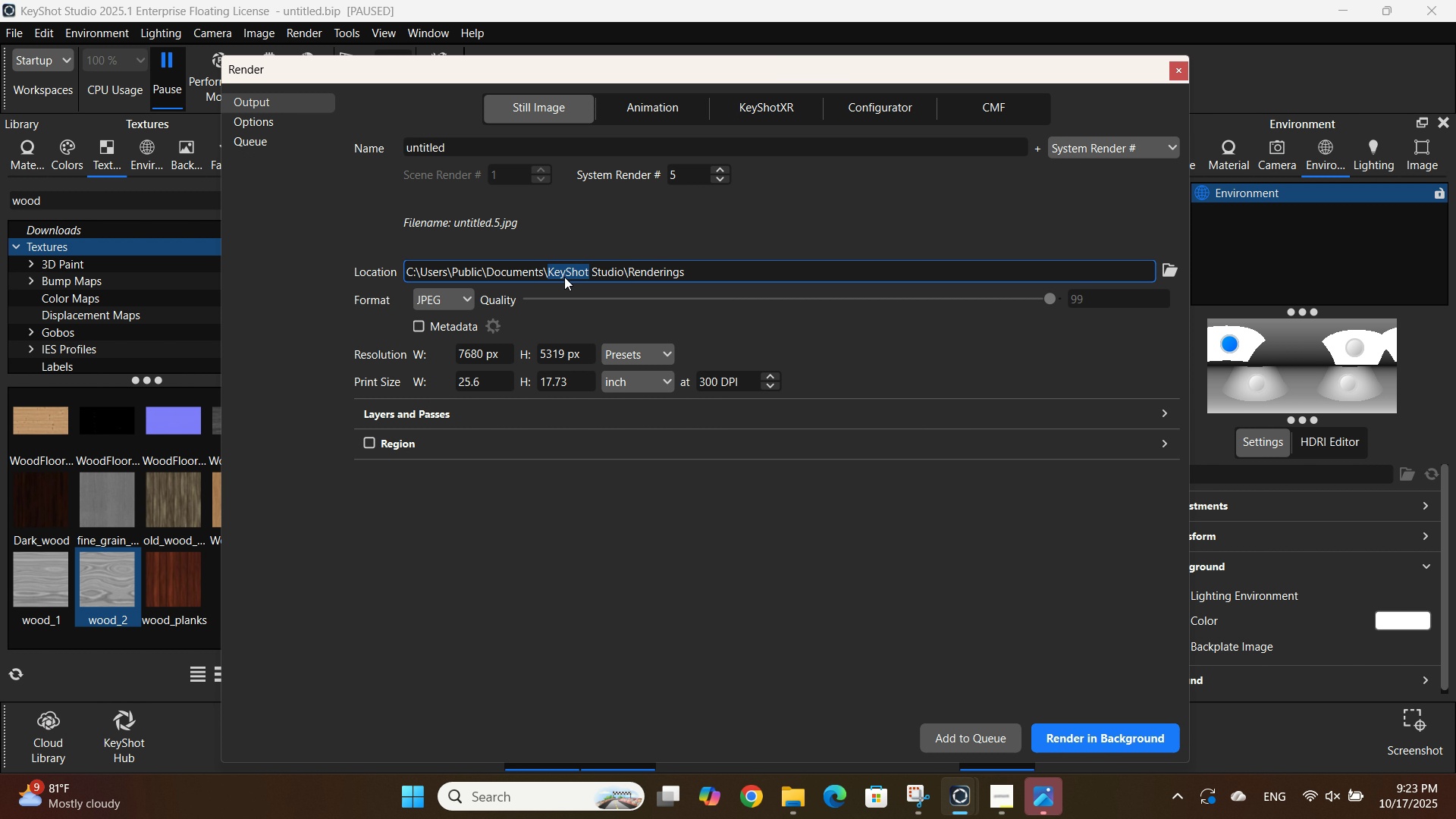 
triple_click([564, 277])
 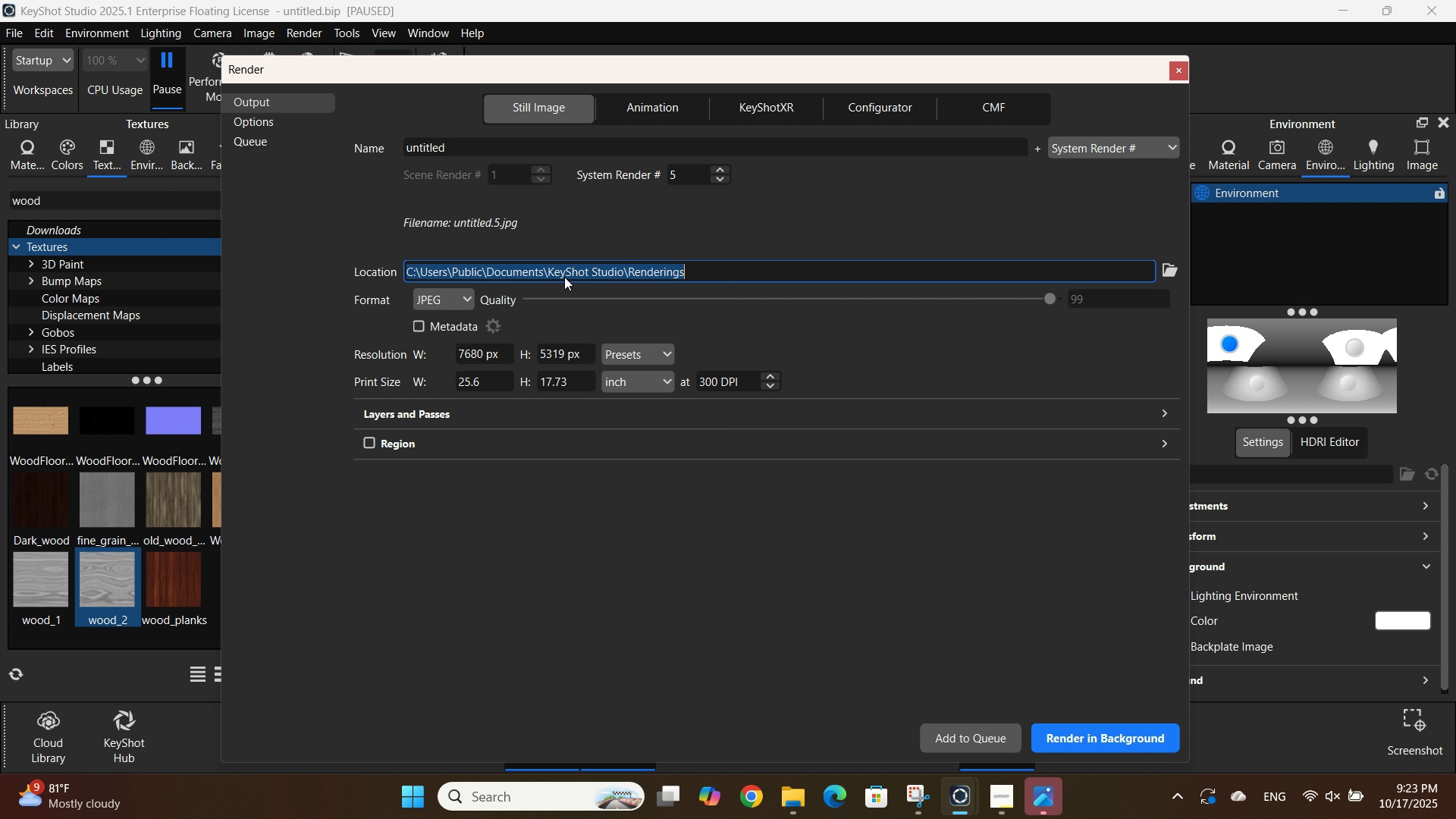 
key(Control+C)
 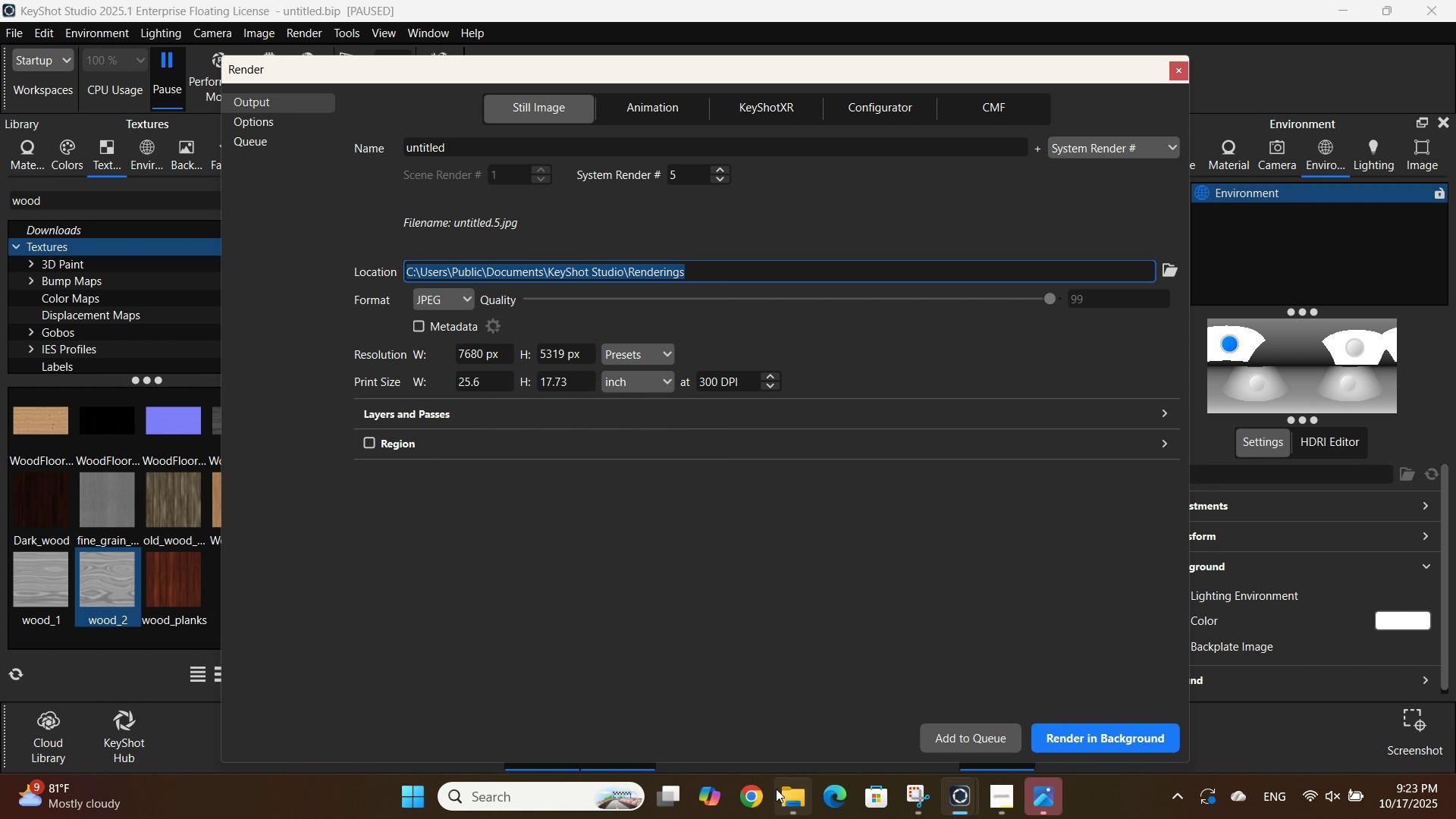 
left_click([776, 789])
 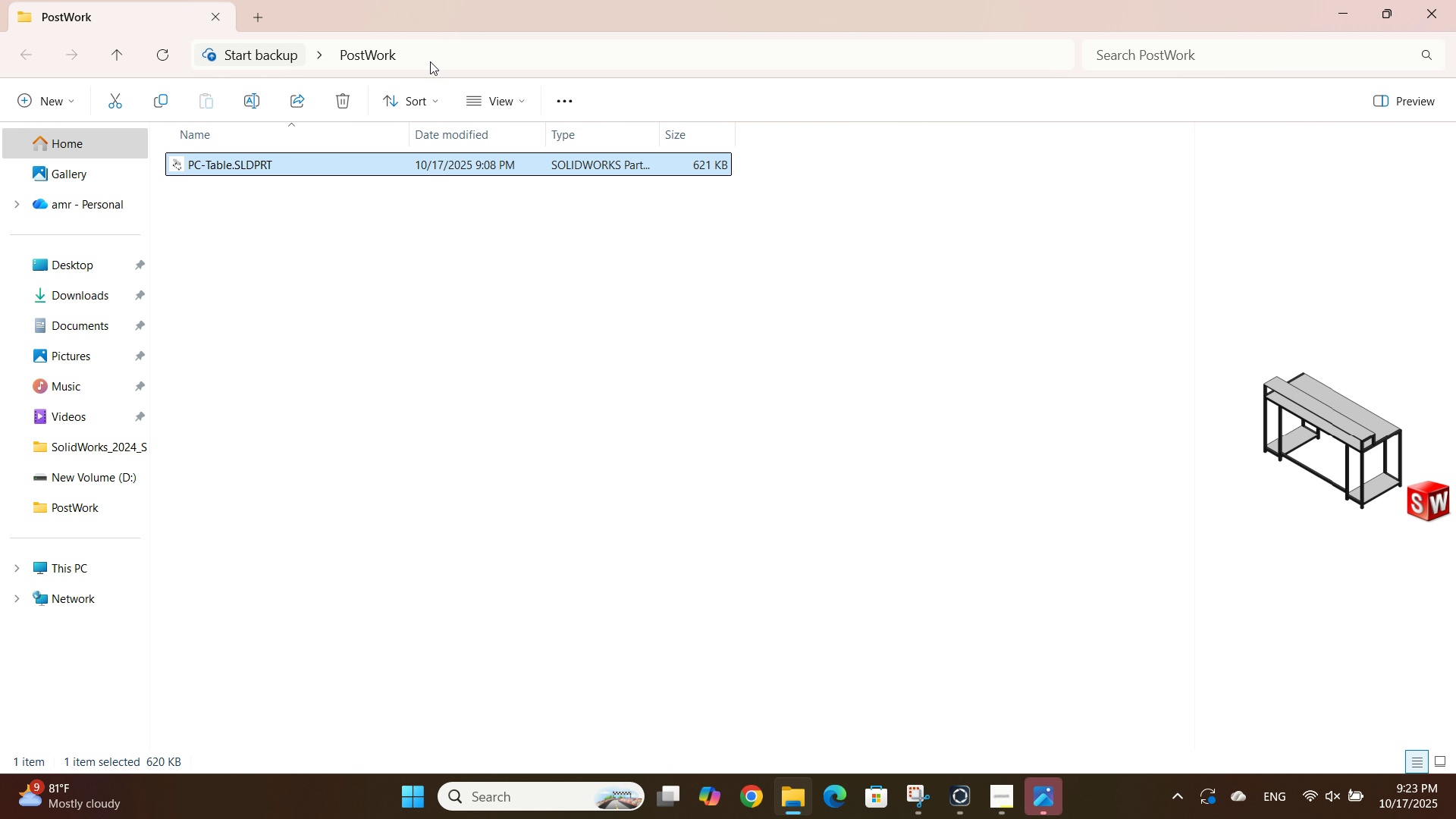 
left_click([430, 61])
 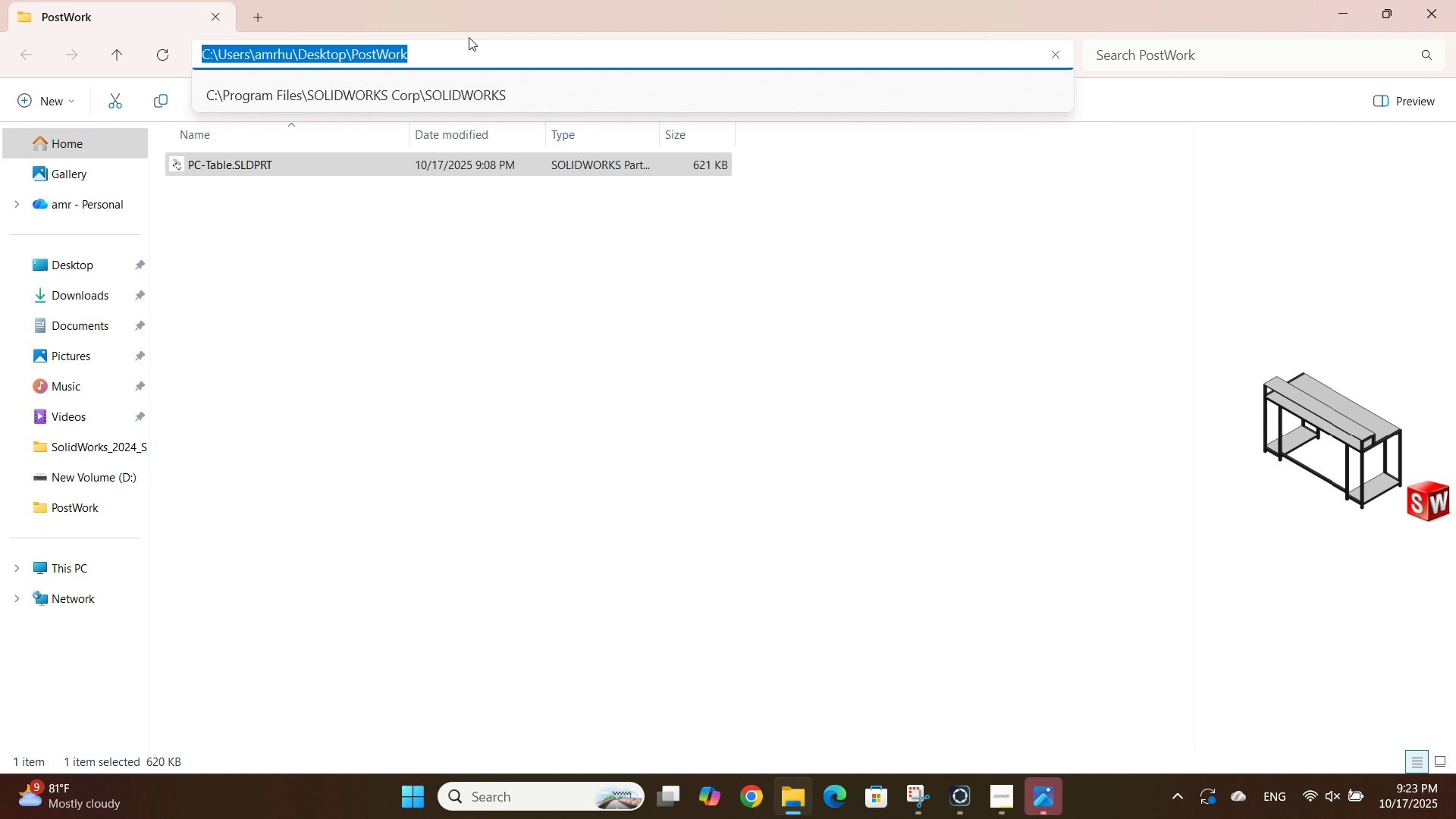 
key(Control+ControlLeft)
 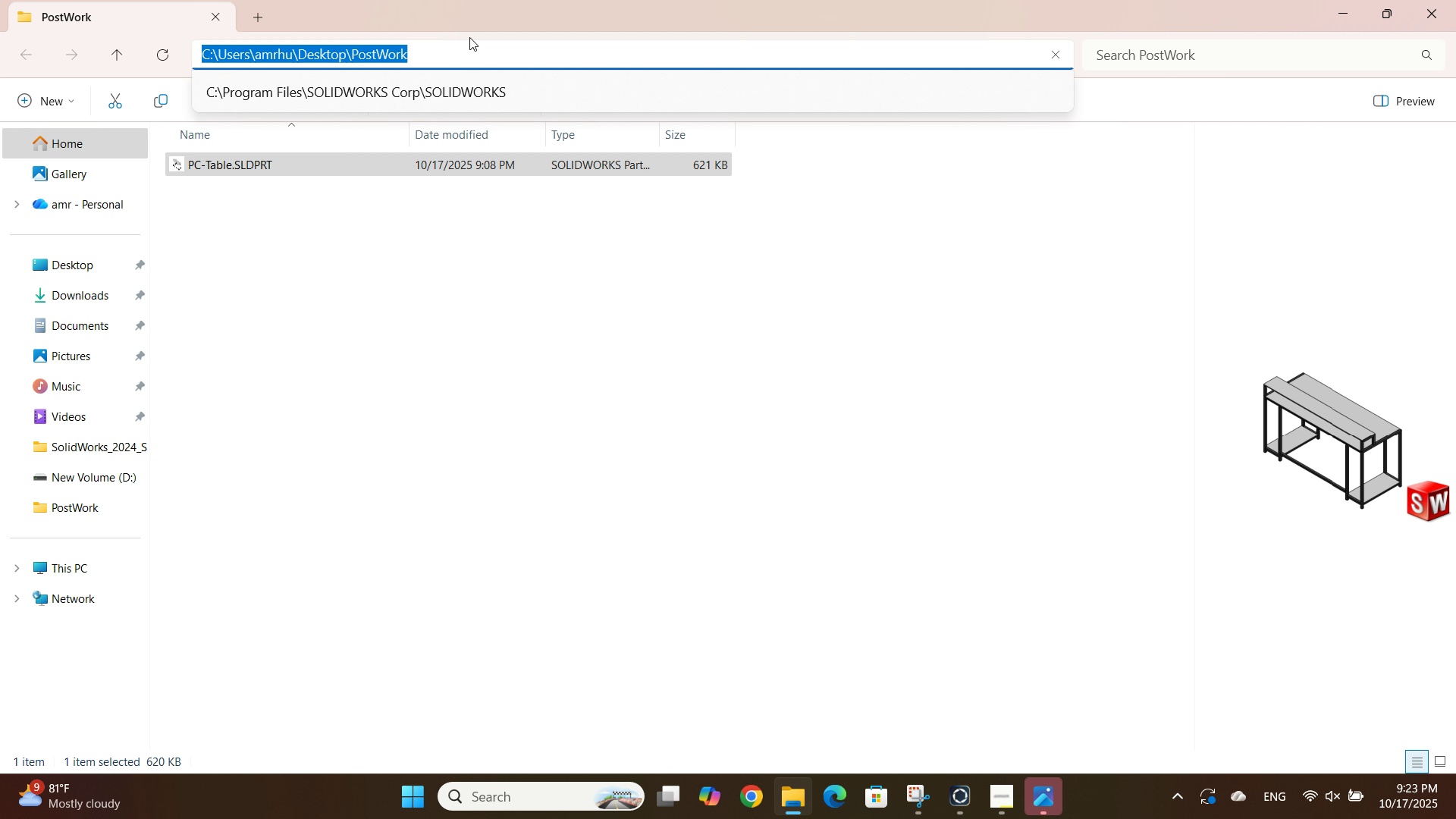 
key(Control+V)
 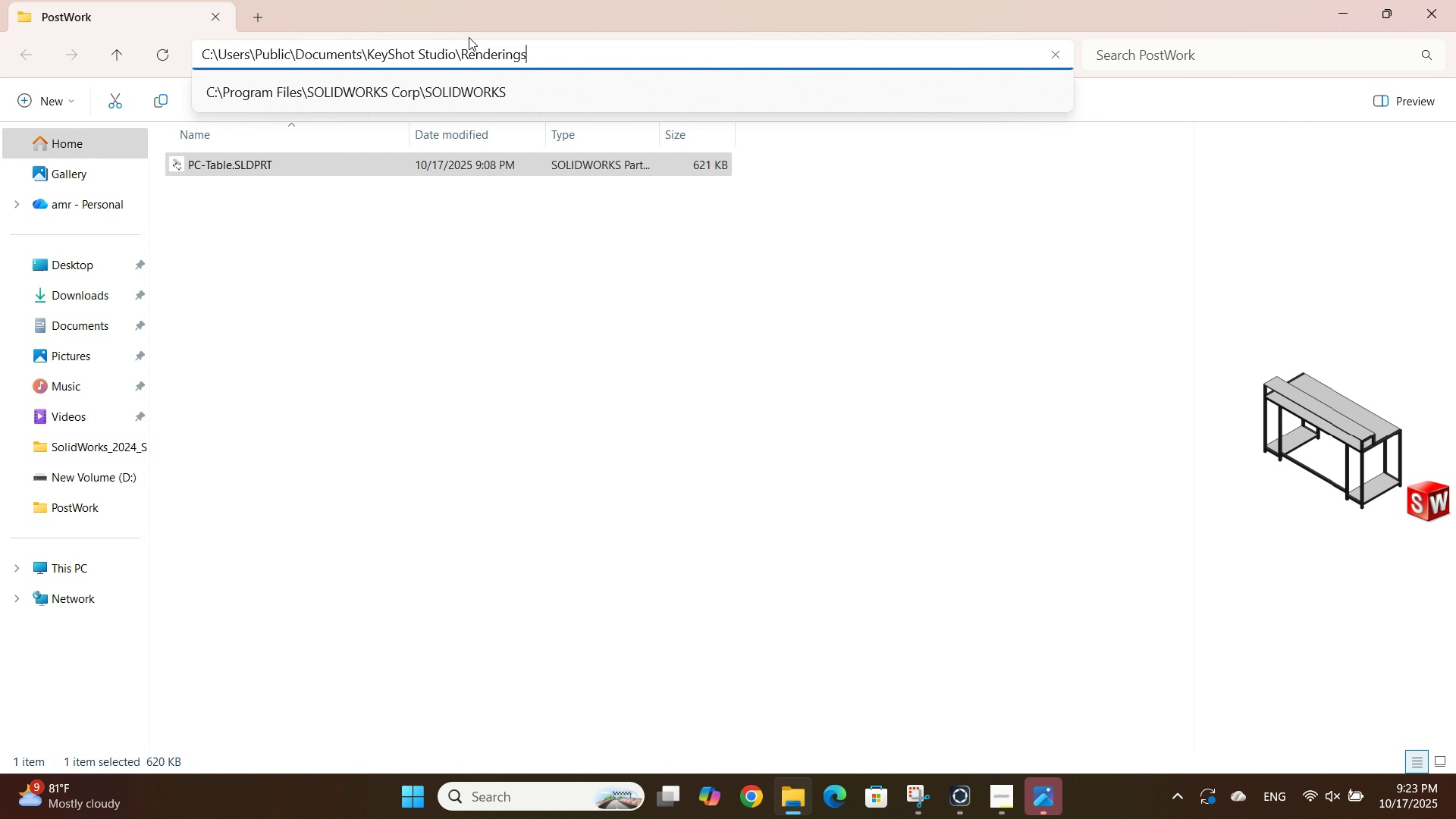 
key(Enter)
 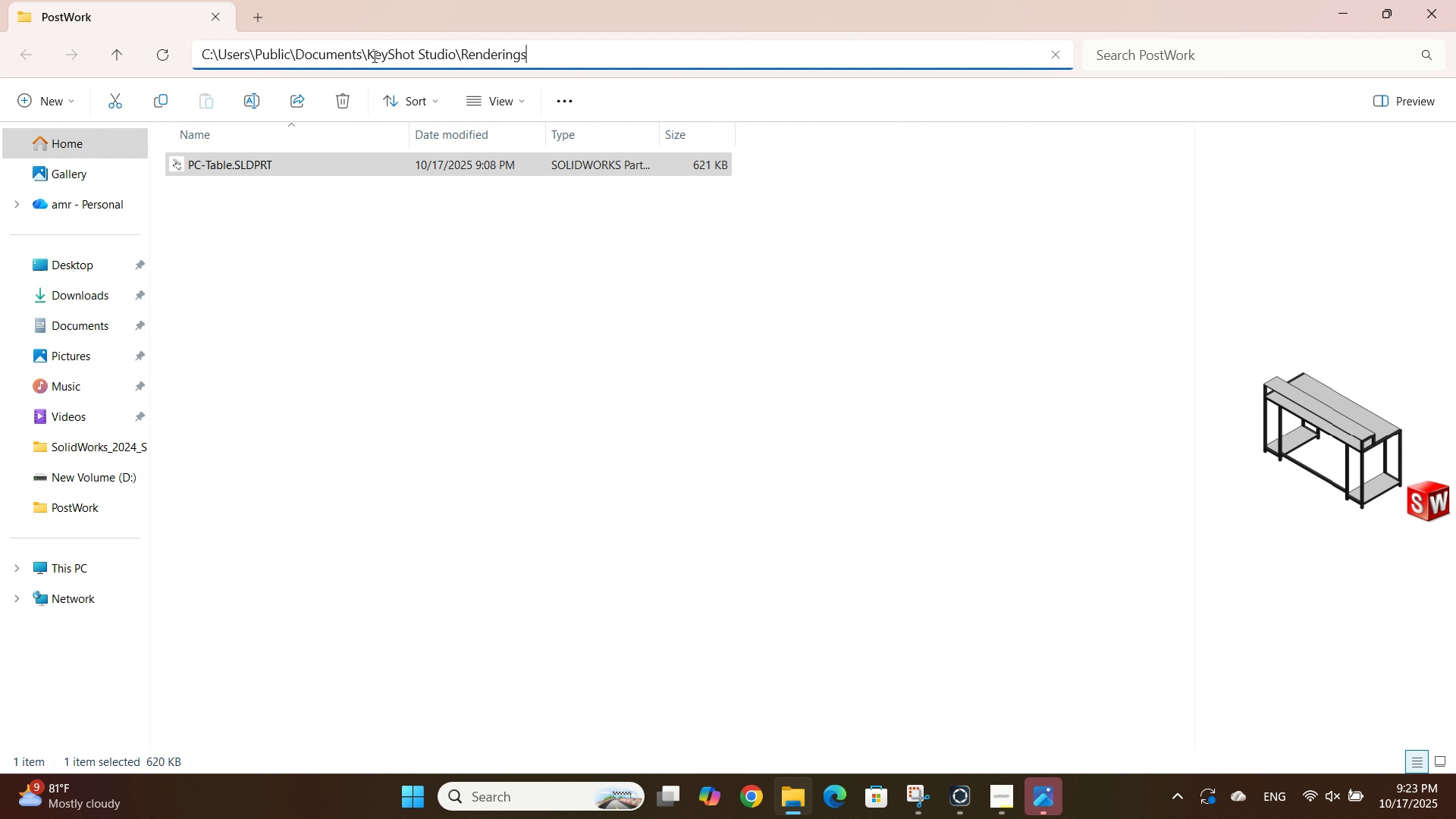 
left_click([438, 49])
 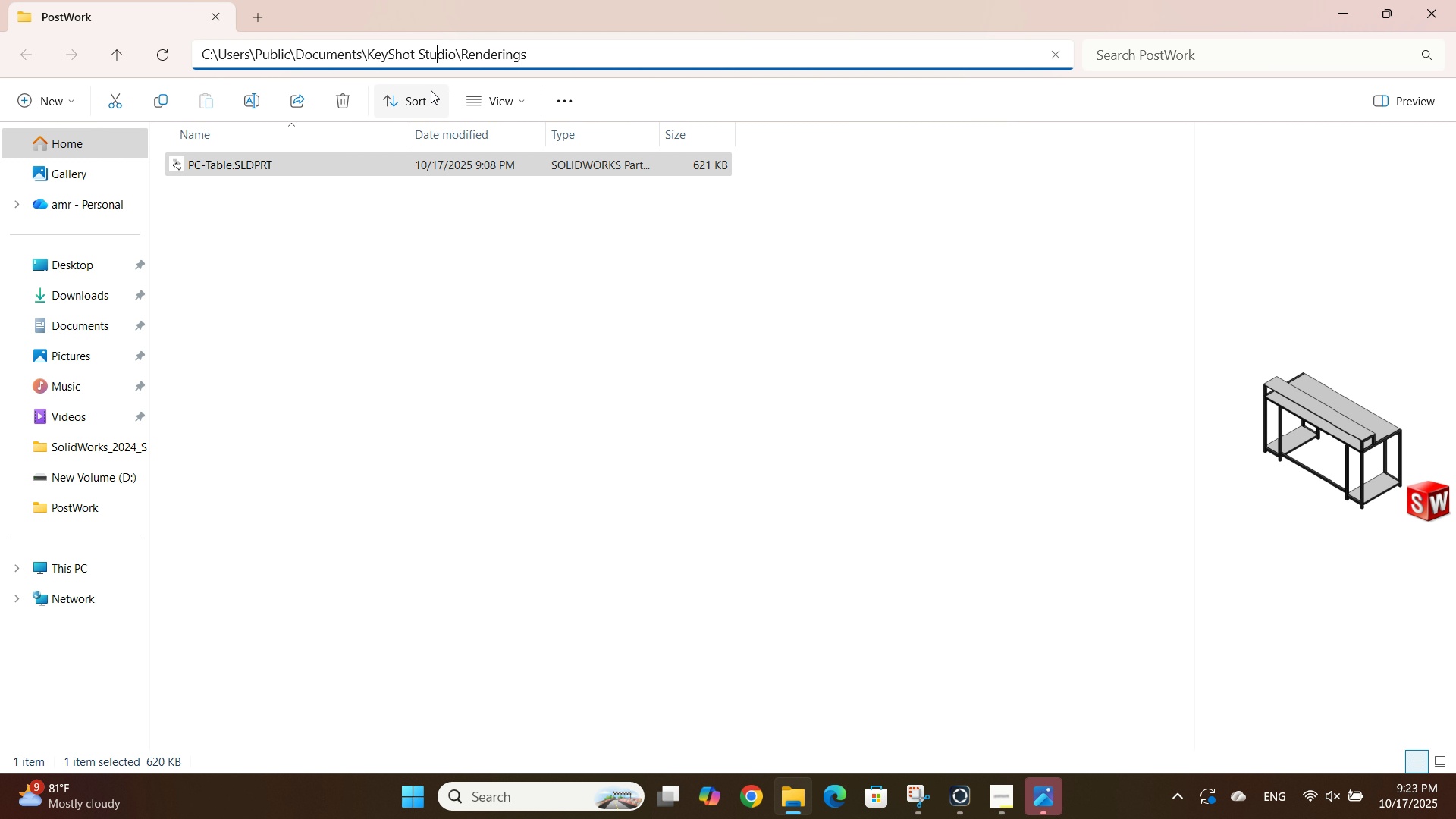 
key(Enter)
 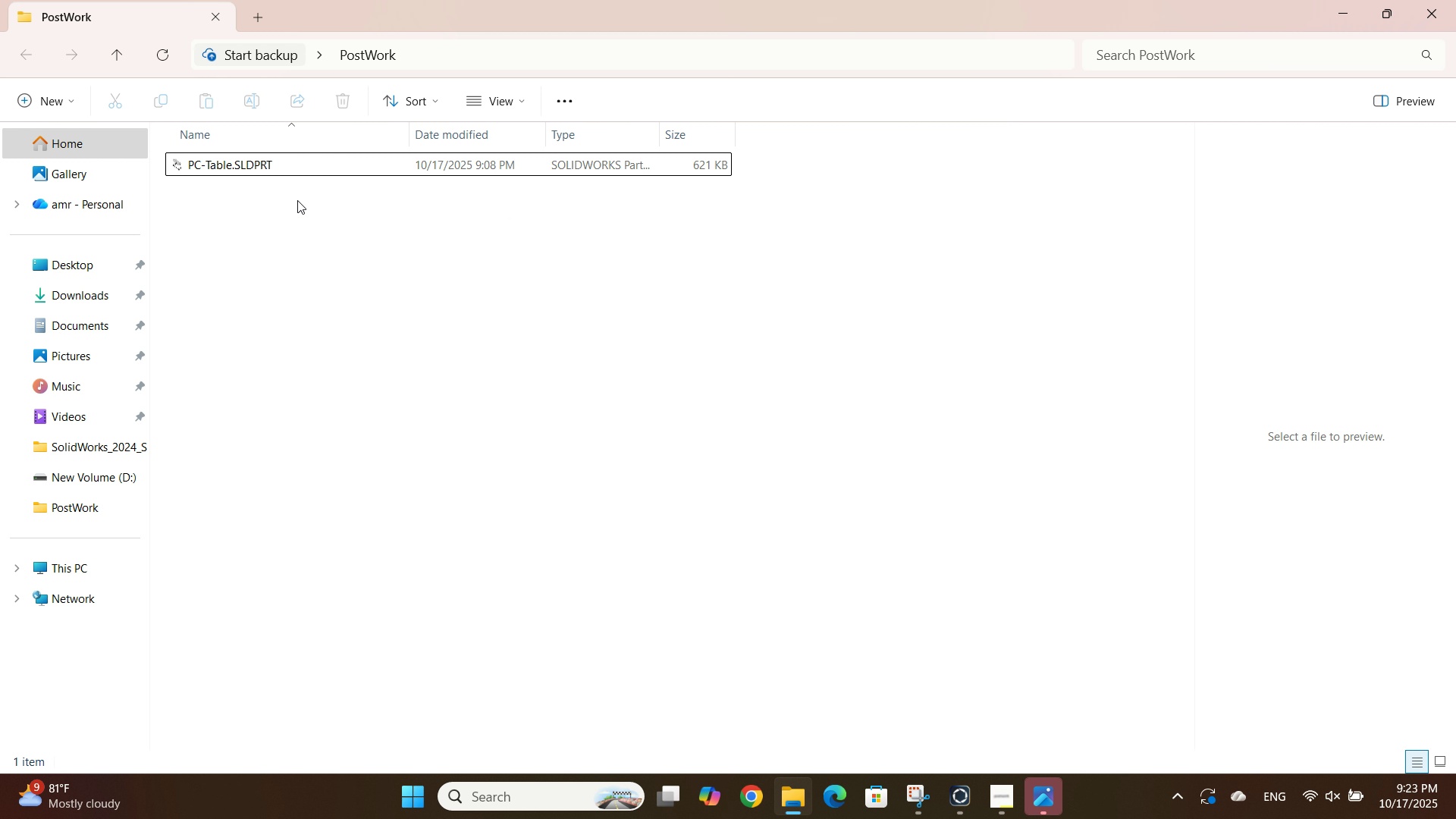 
left_click([432, 49])
 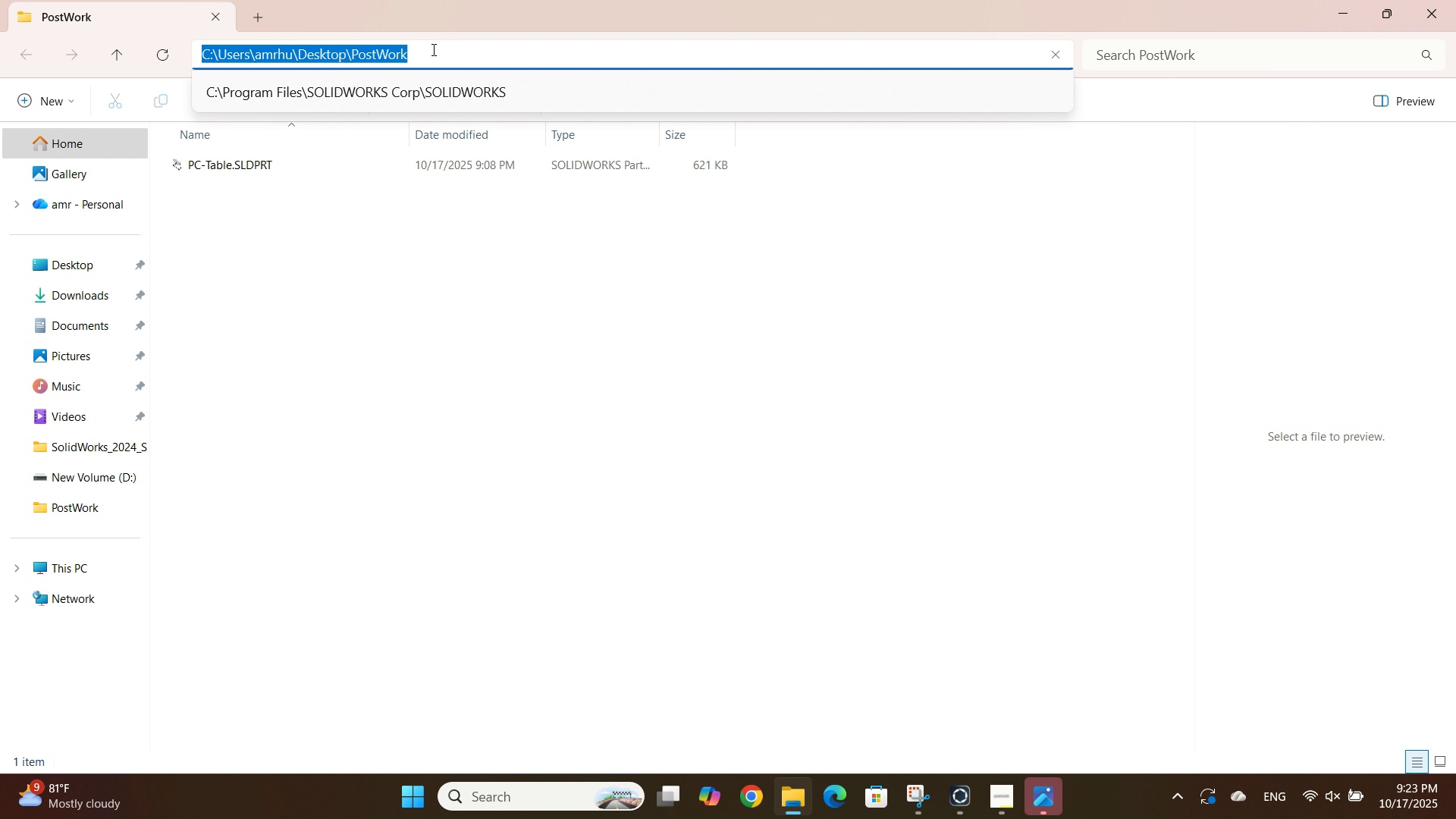 
key(Control+V)
 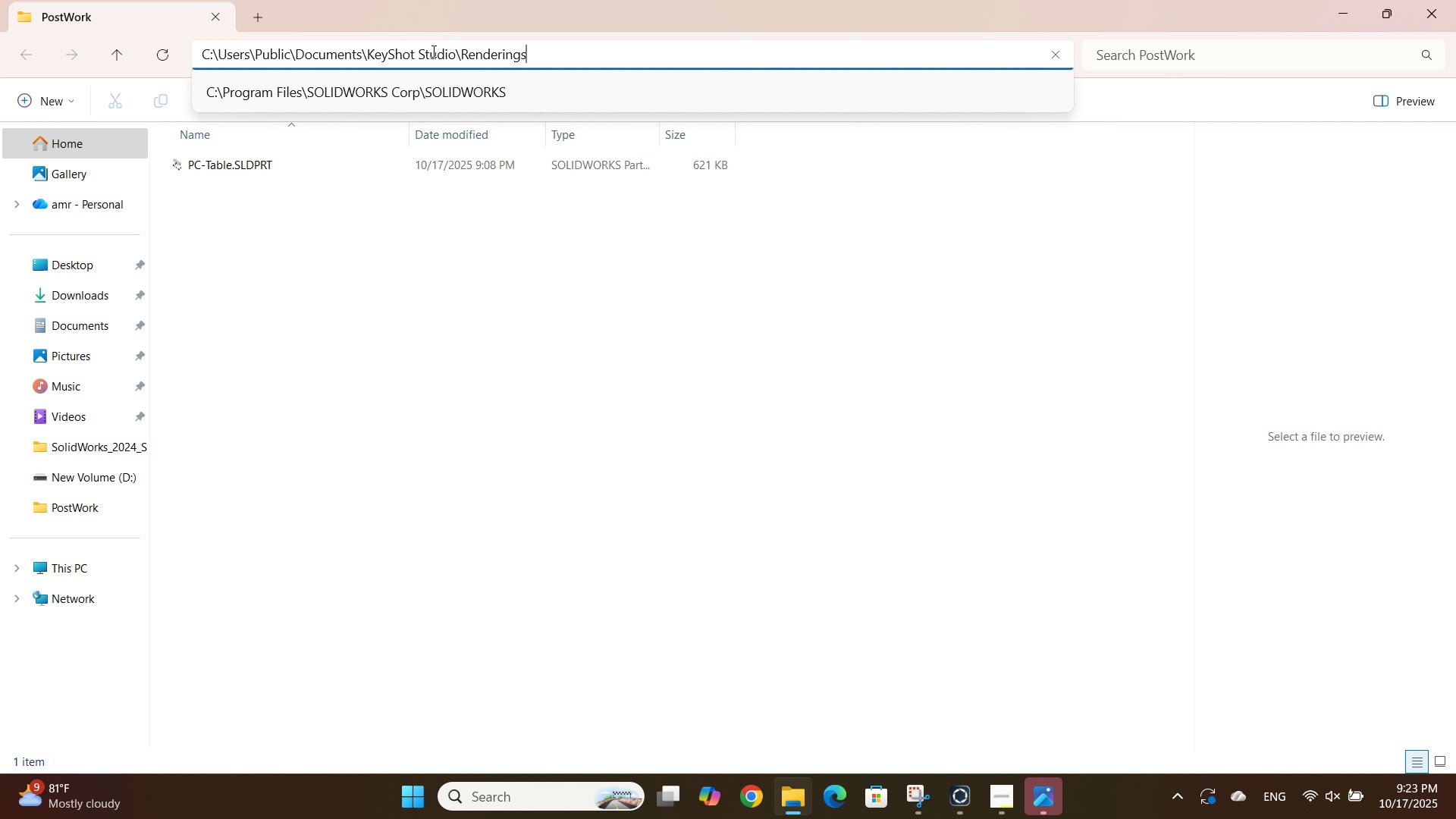 
key(Control+V)
 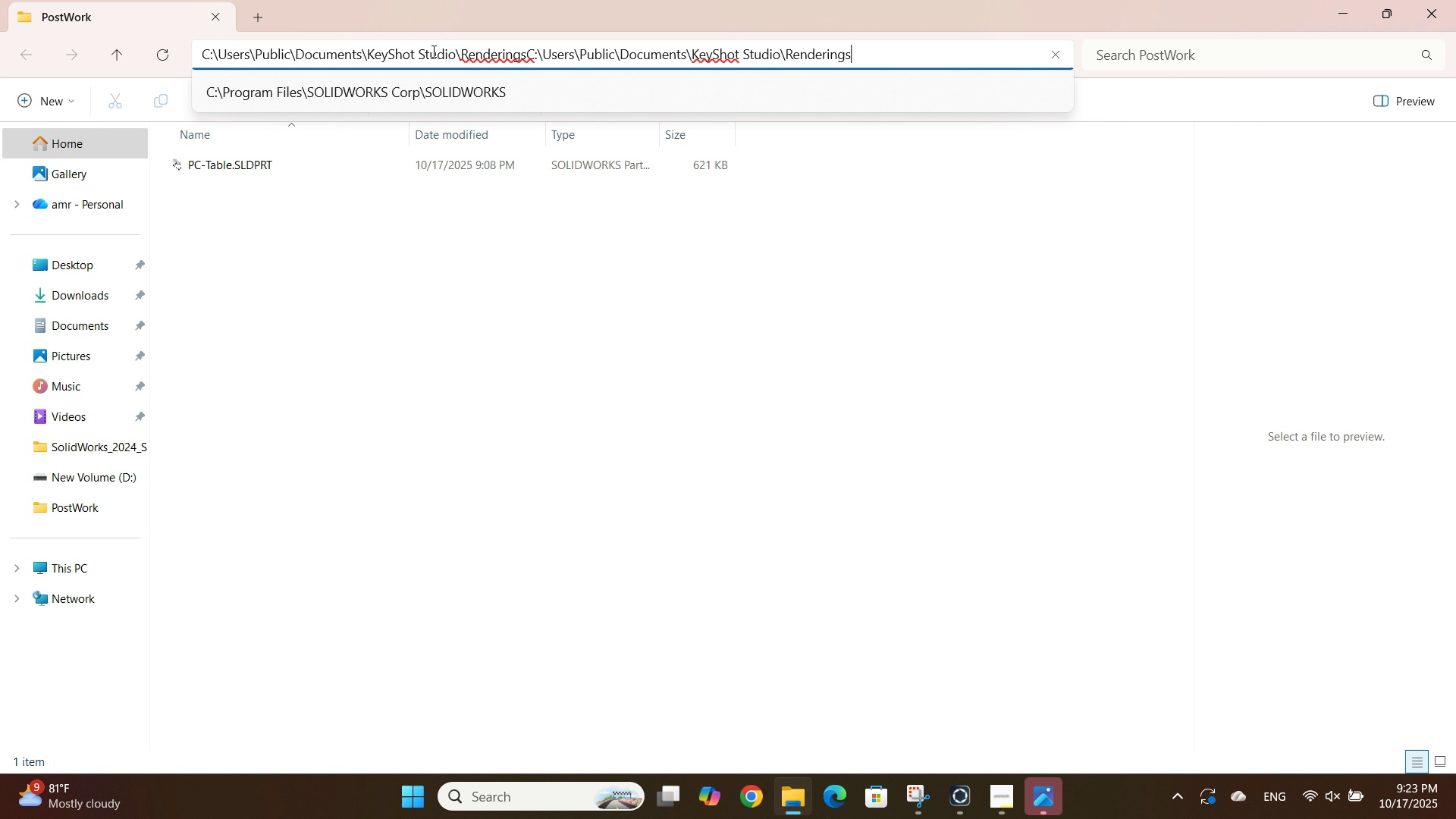 
key(Control+Z)
 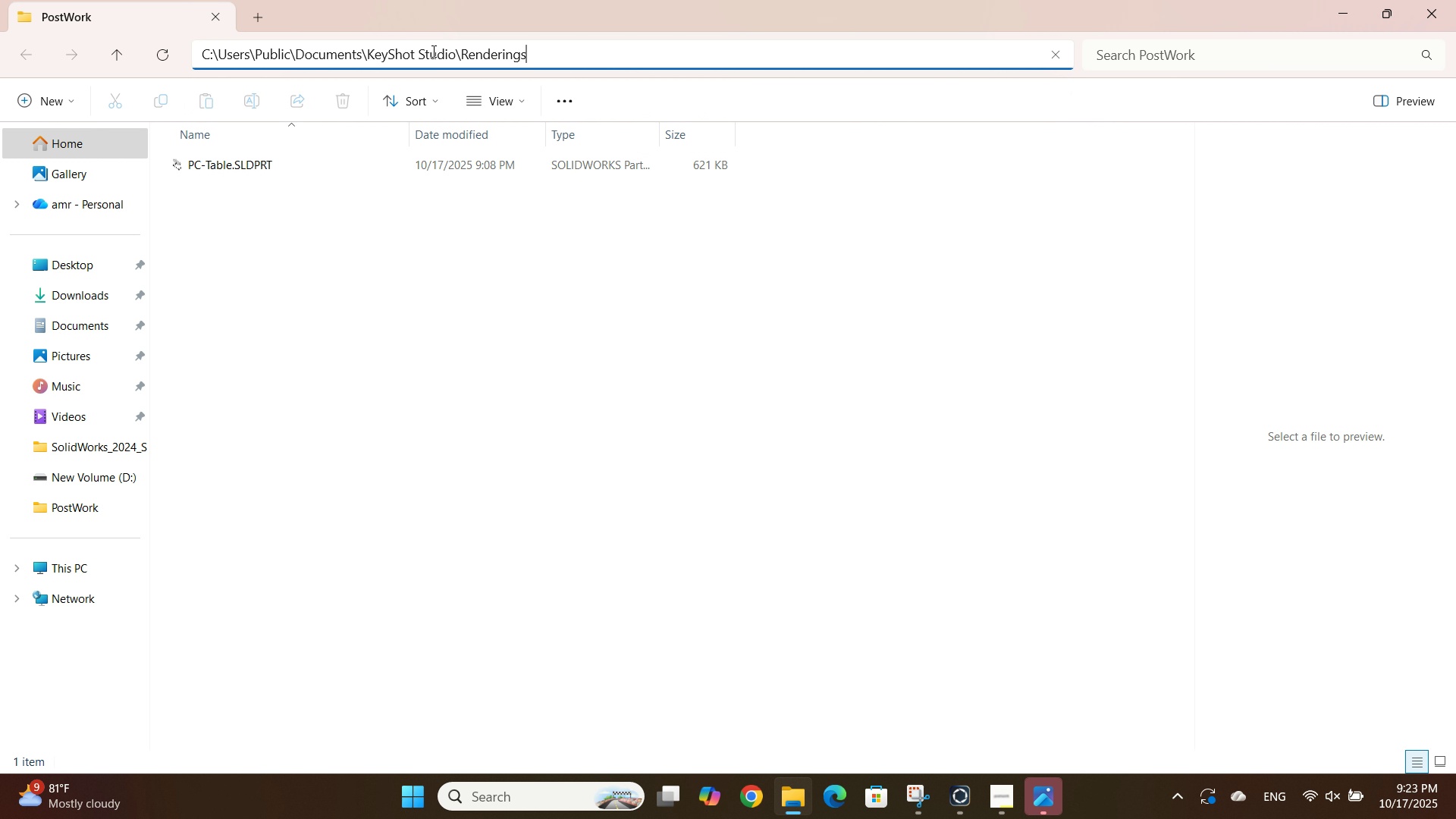 
key(Enter)
 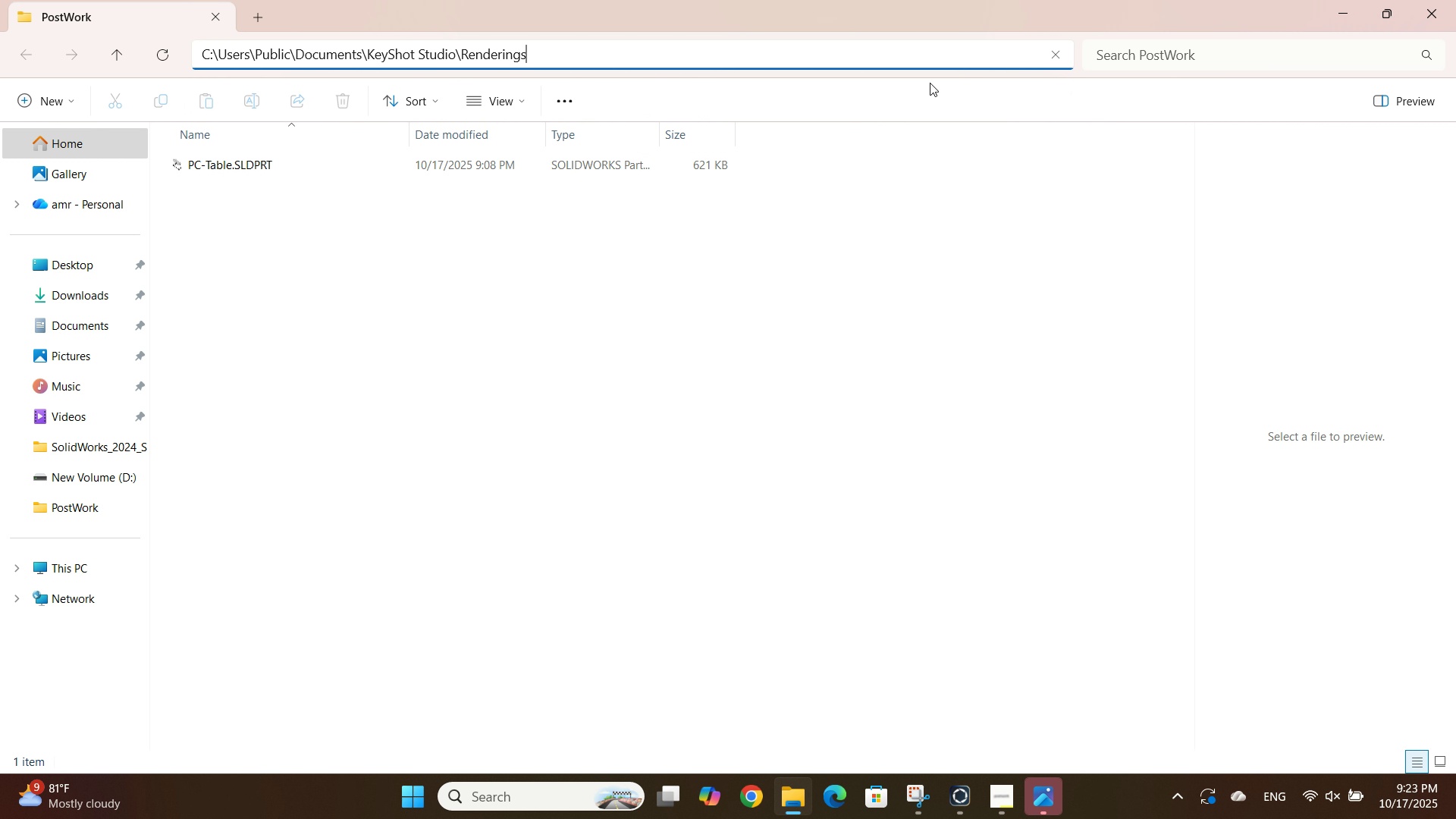 
left_click([985, 58])
 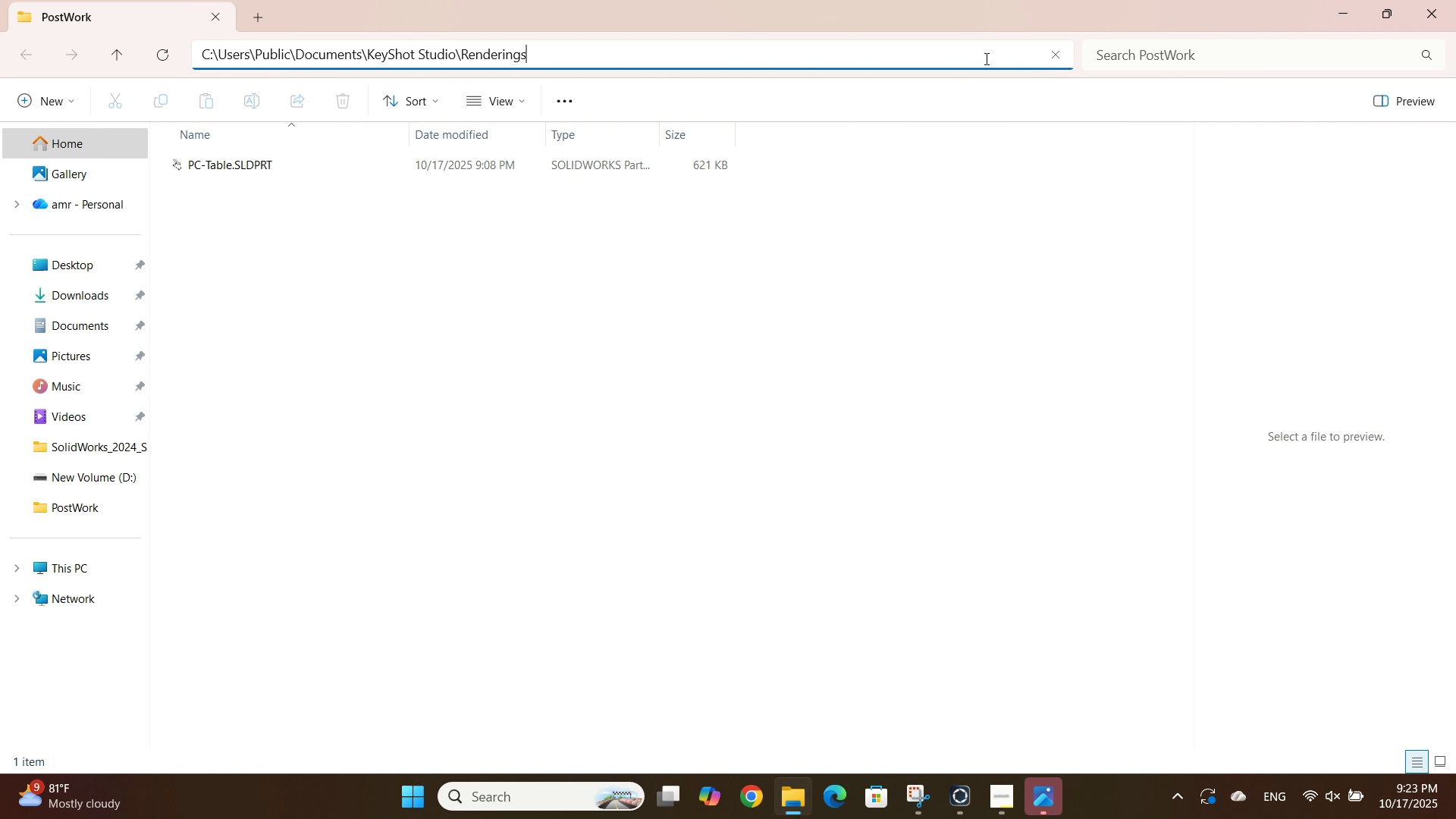 
key(Enter)
 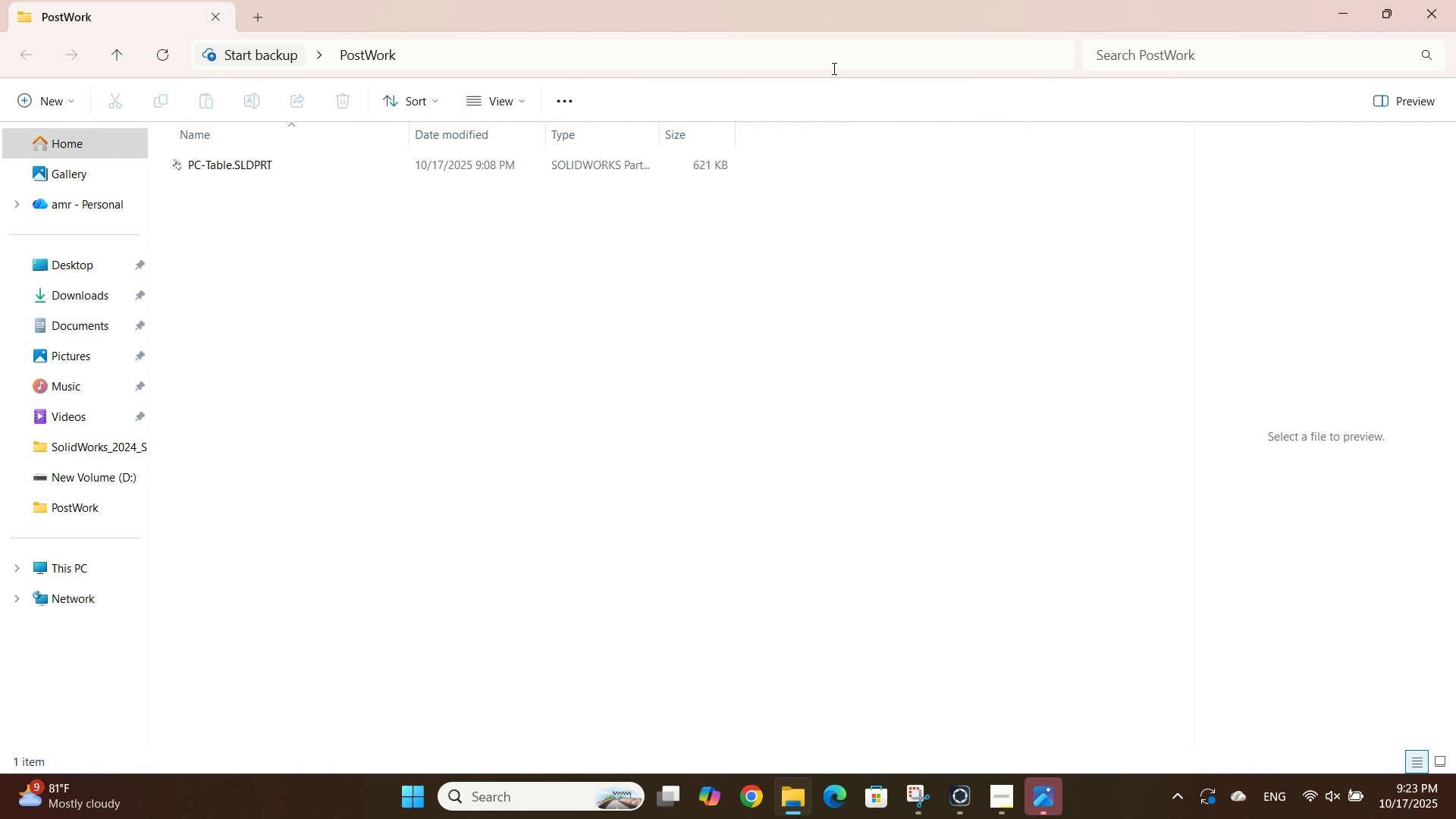 
key(Backspace)
 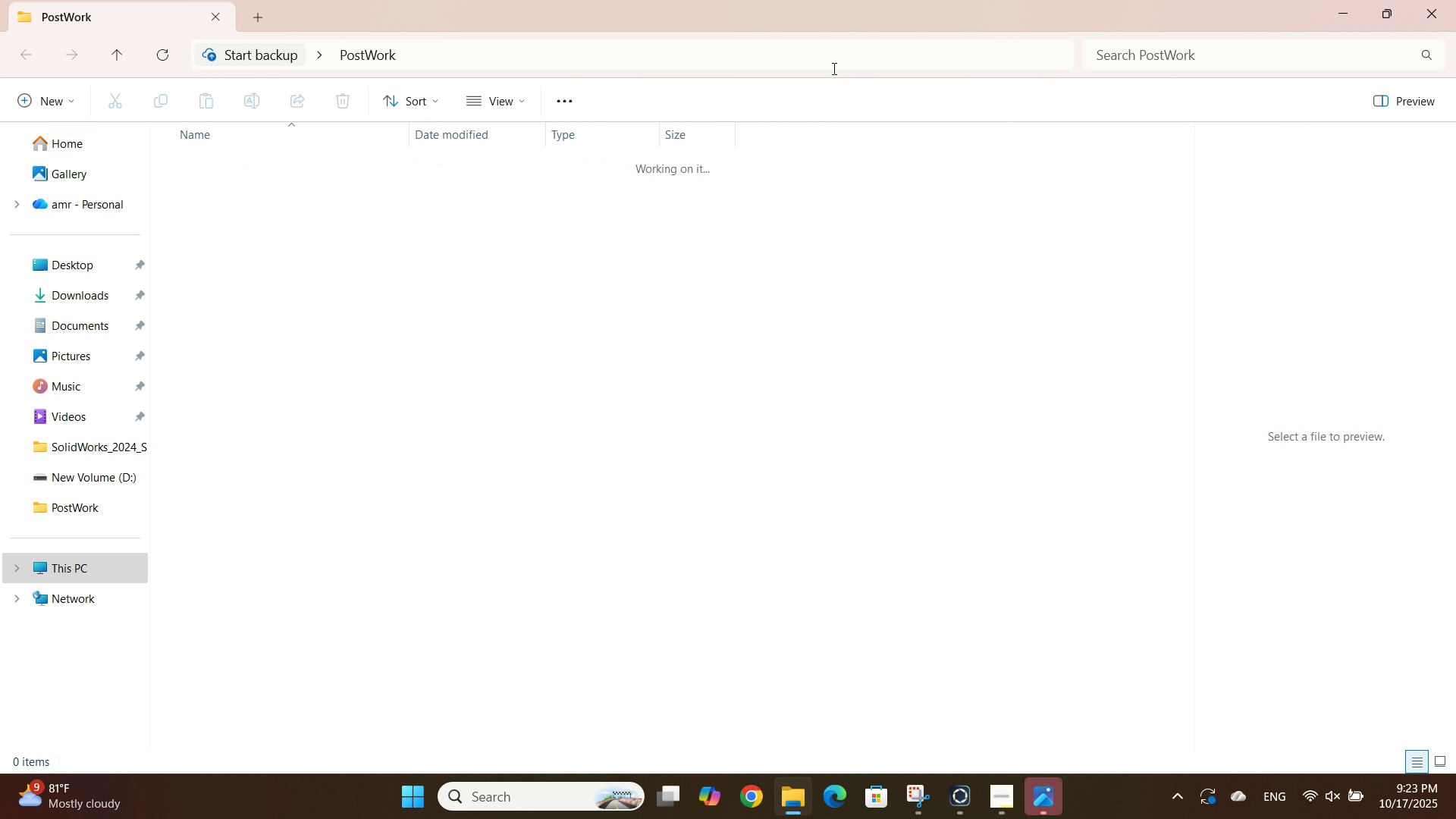 
key(S)
 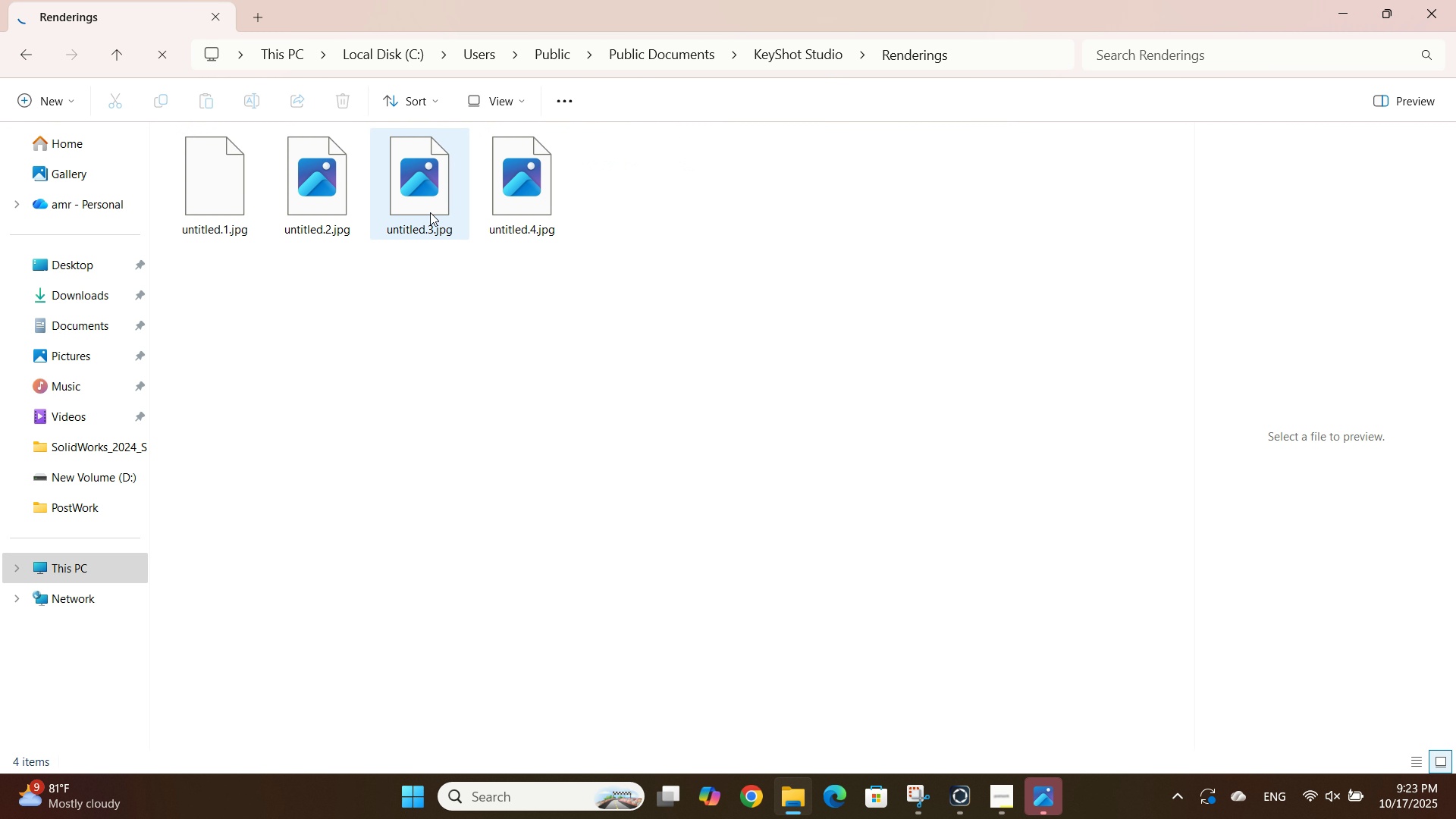 
left_click([430, 212])
 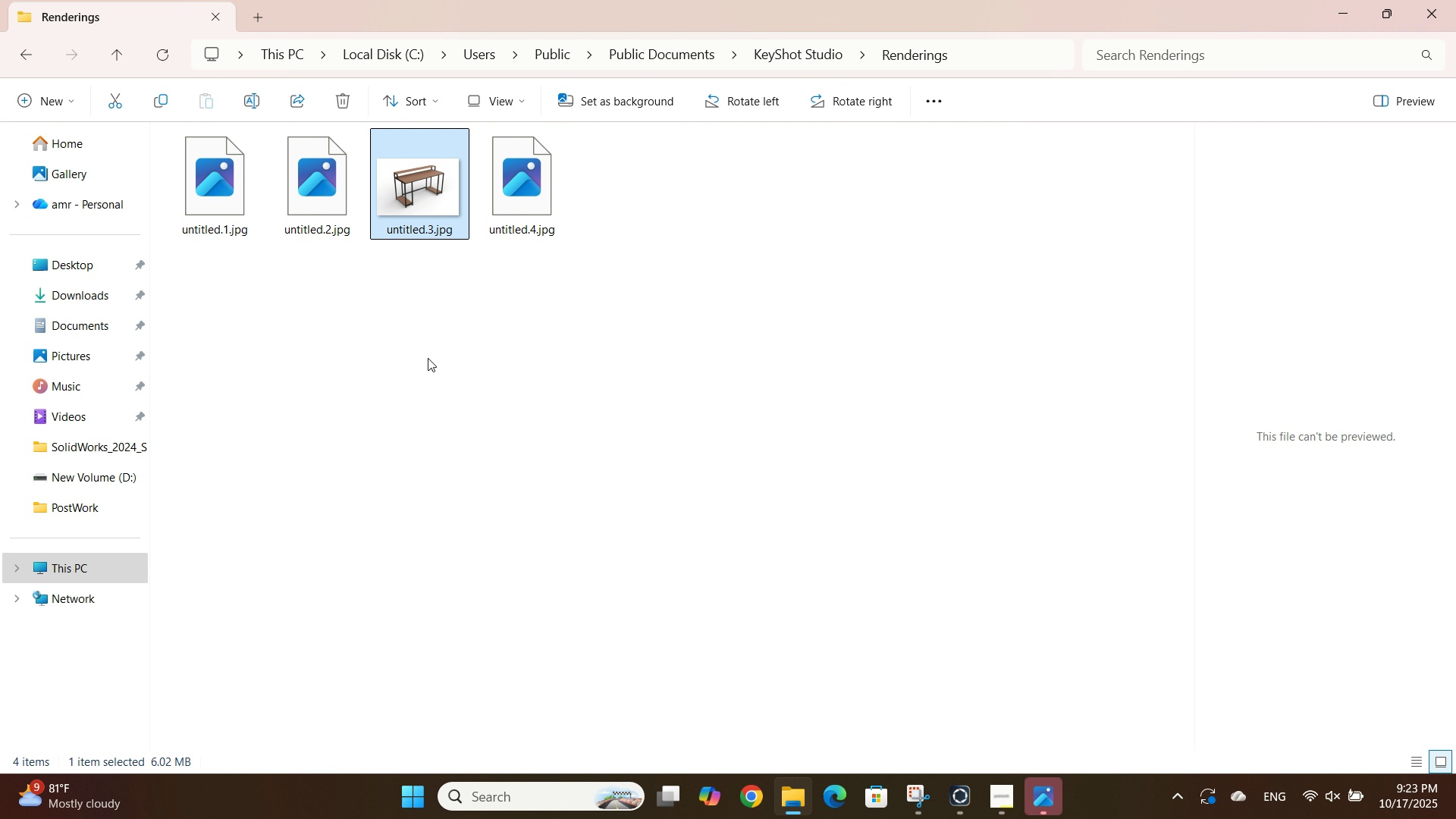 
key(Delete)
 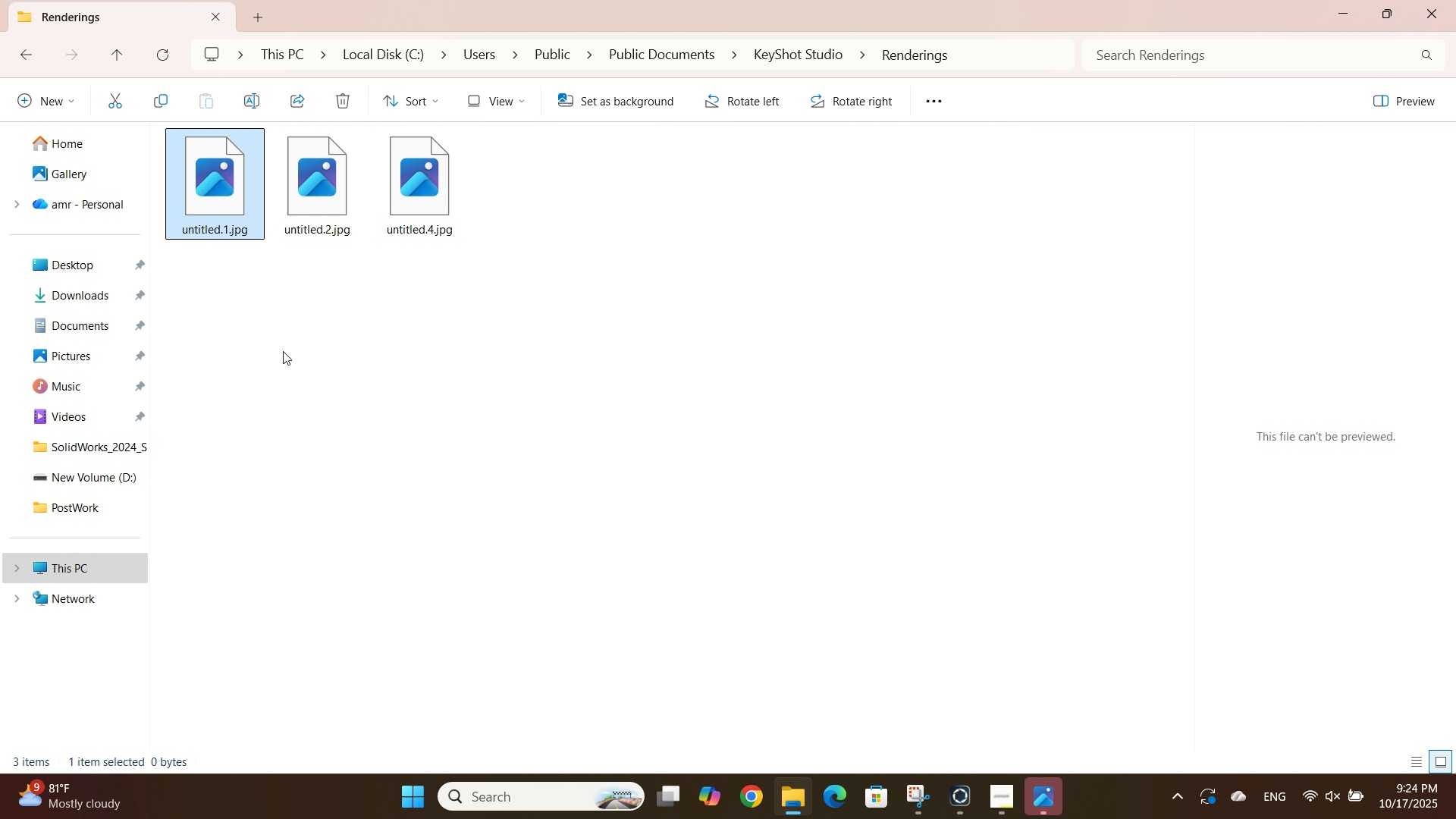 
wait(6.2)
 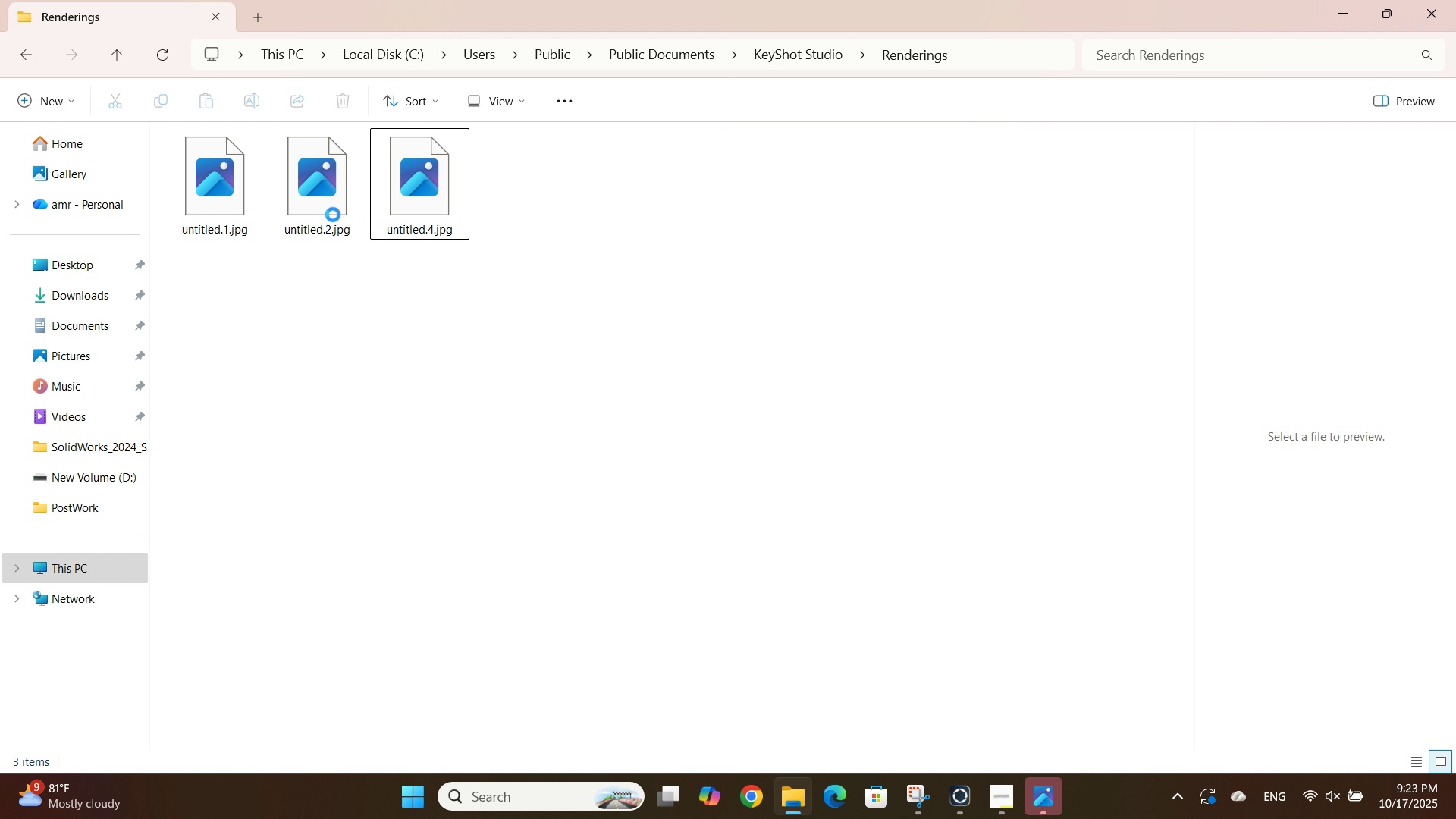 
left_click([283, 351])
 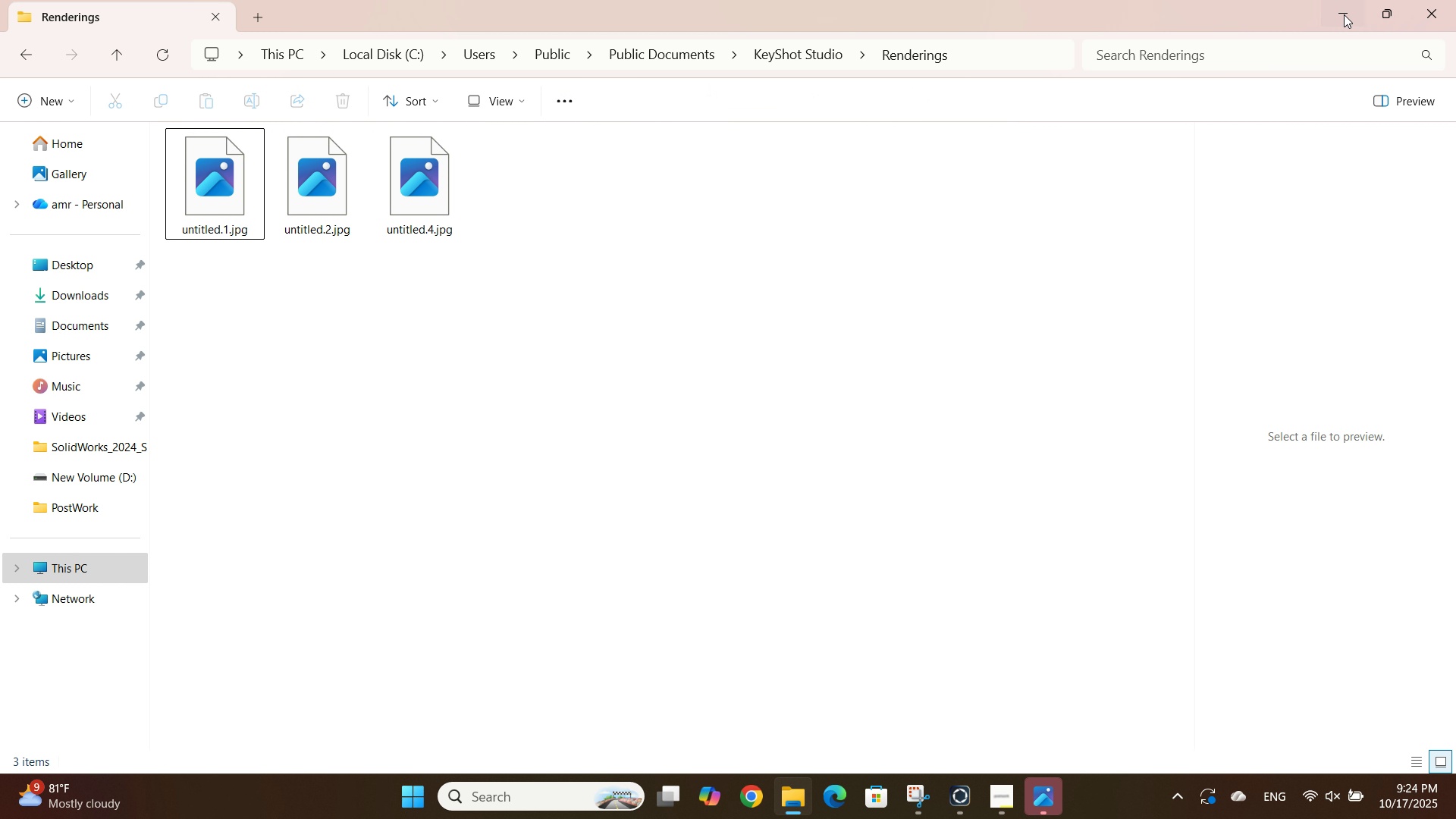 
left_click([1344, 14])
 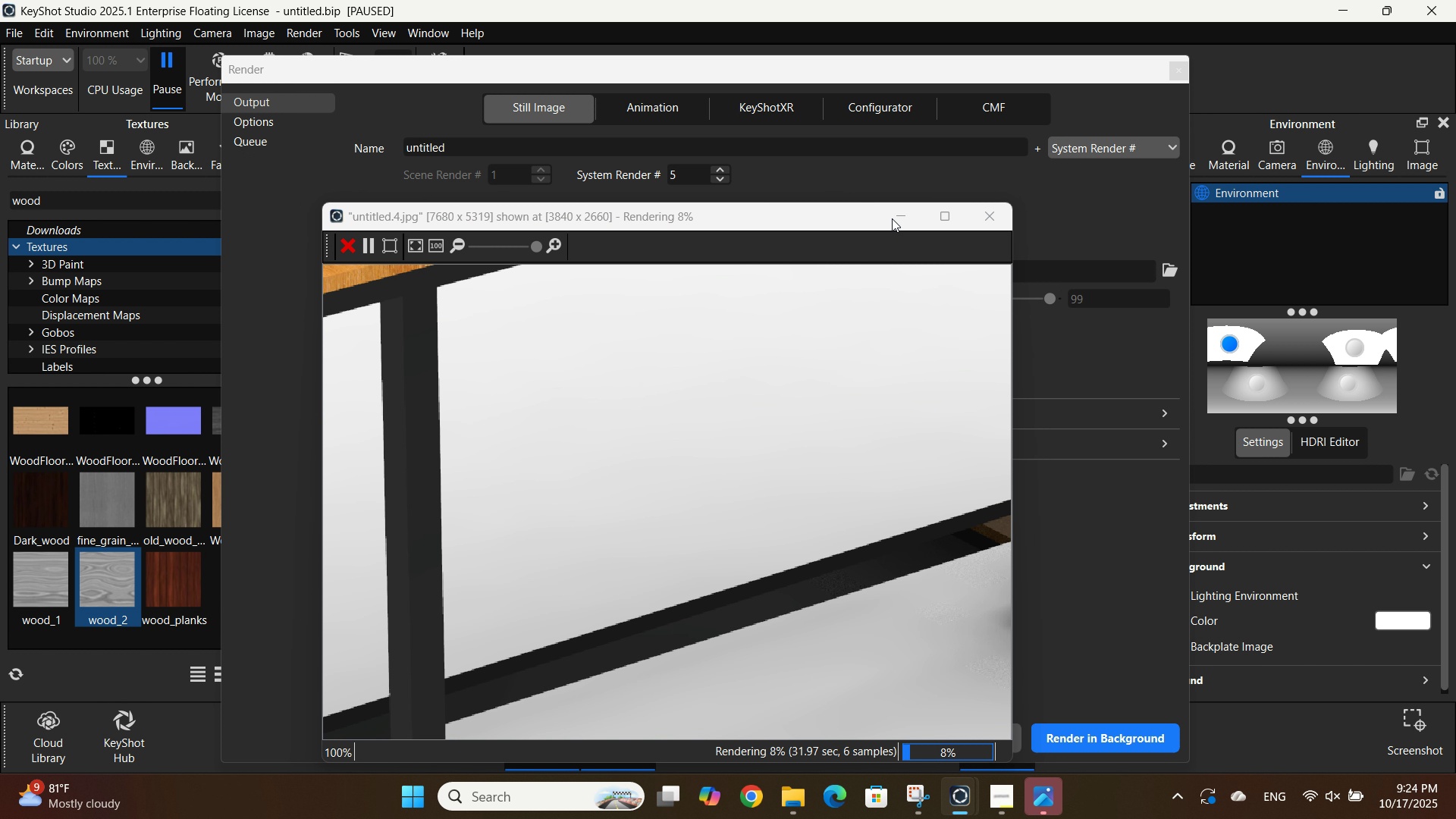 
left_click([892, 218])
 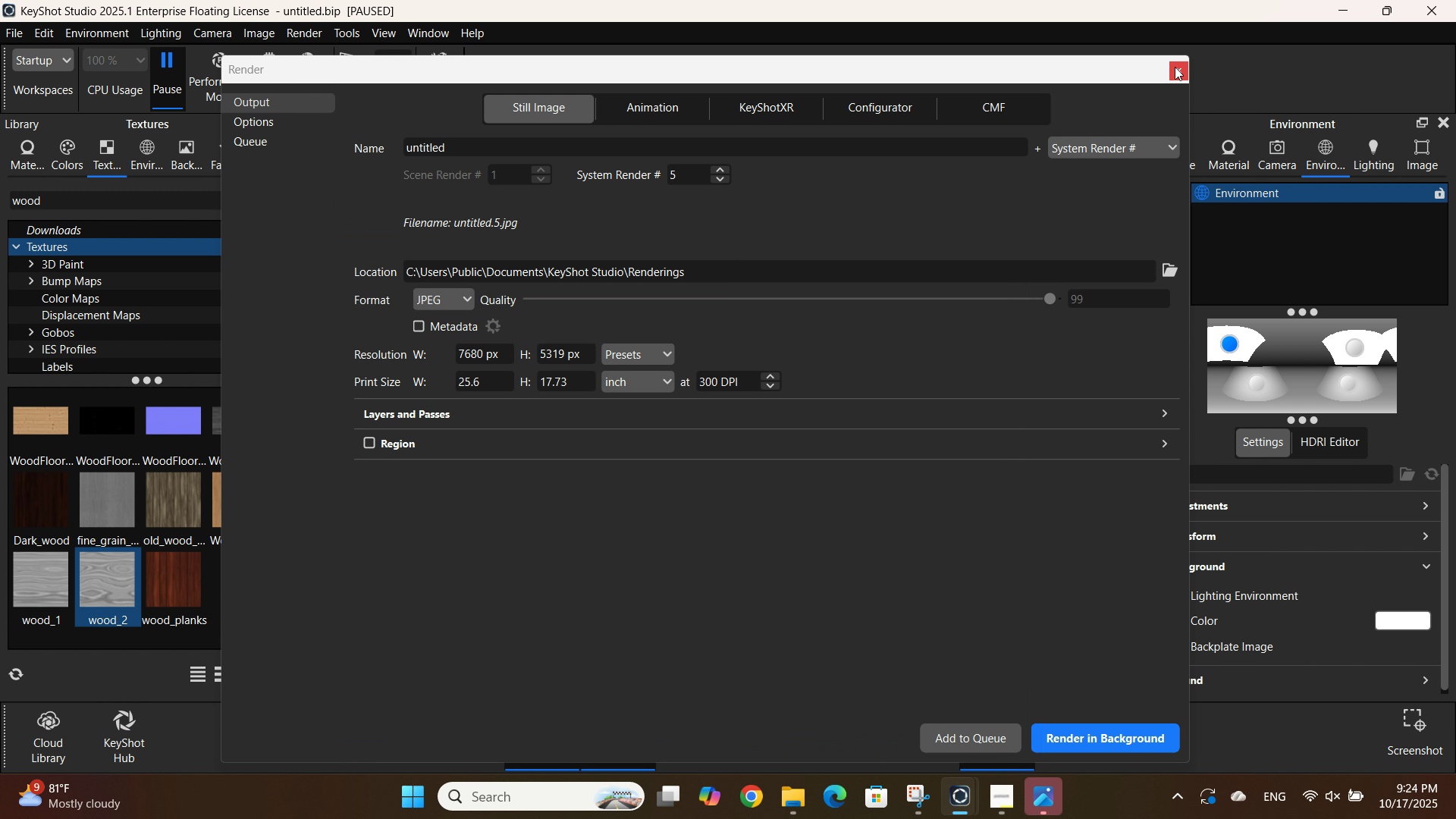 
left_click([1175, 67])
 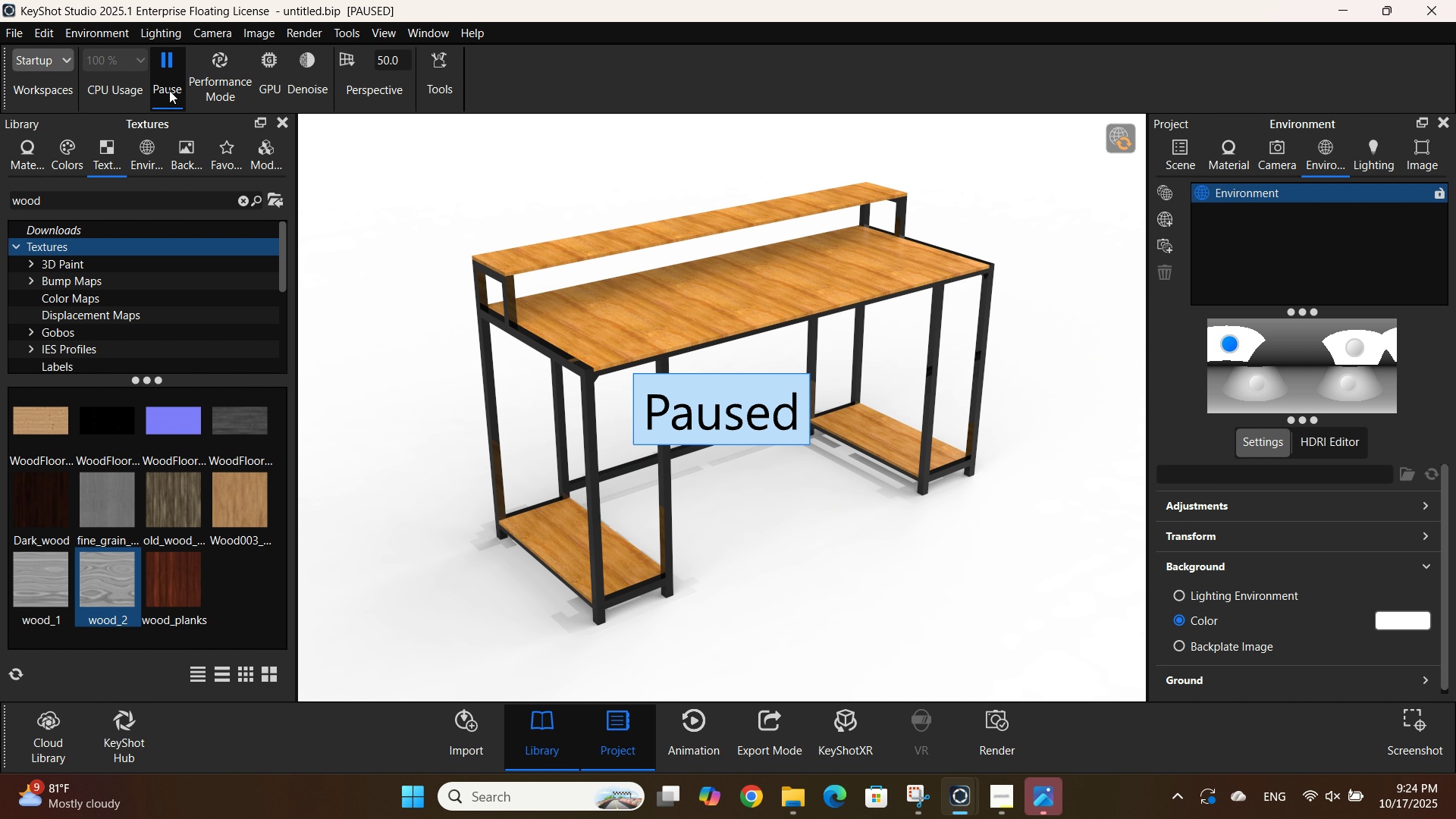 
left_click([169, 90])
 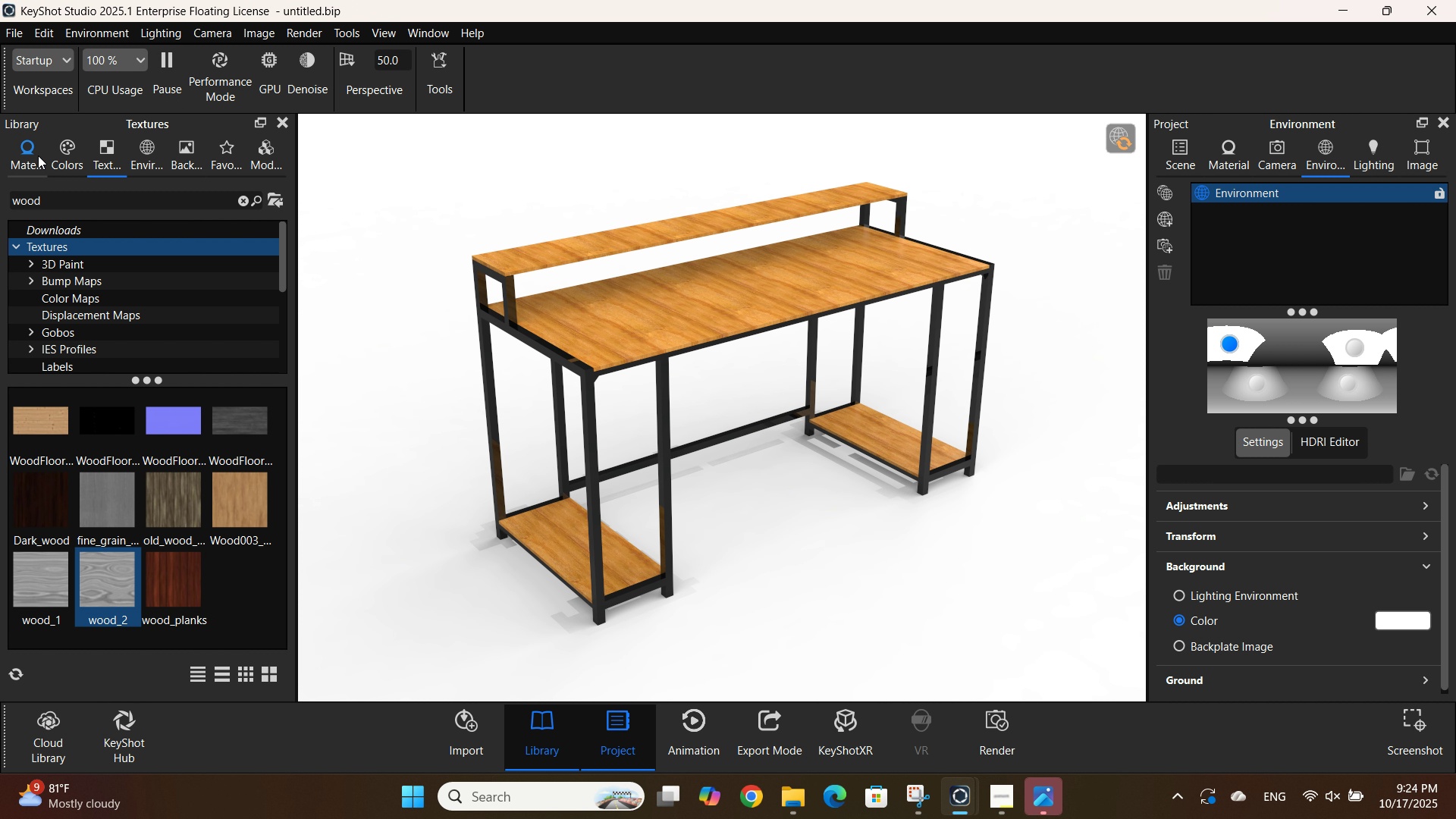 
left_click([29, 155])
 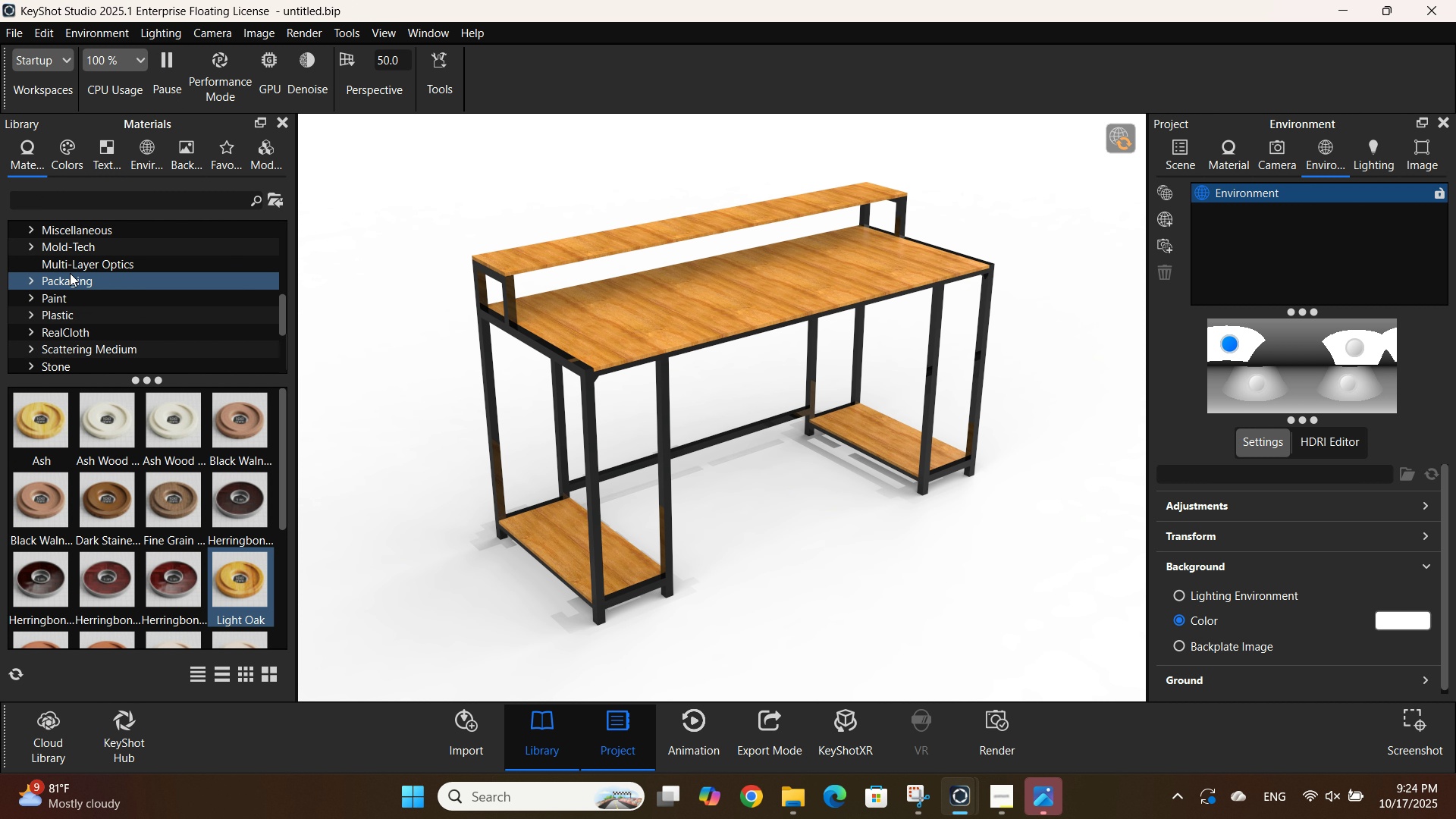 
scroll: coordinate [79, 277], scroll_direction: up, amount: 4.0
 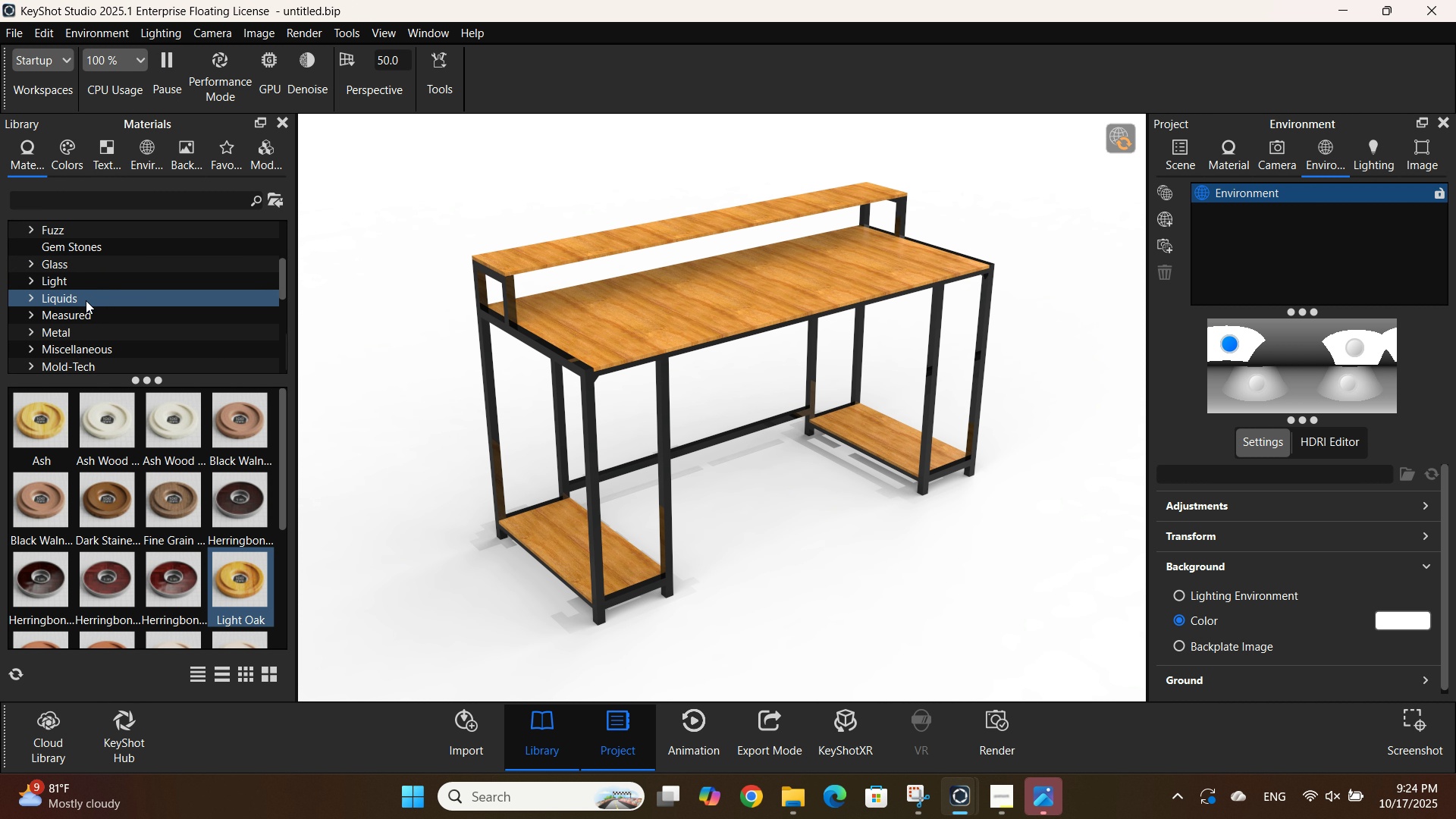 
scroll: coordinate [86, 299], scroll_direction: down, amount: 1.0
 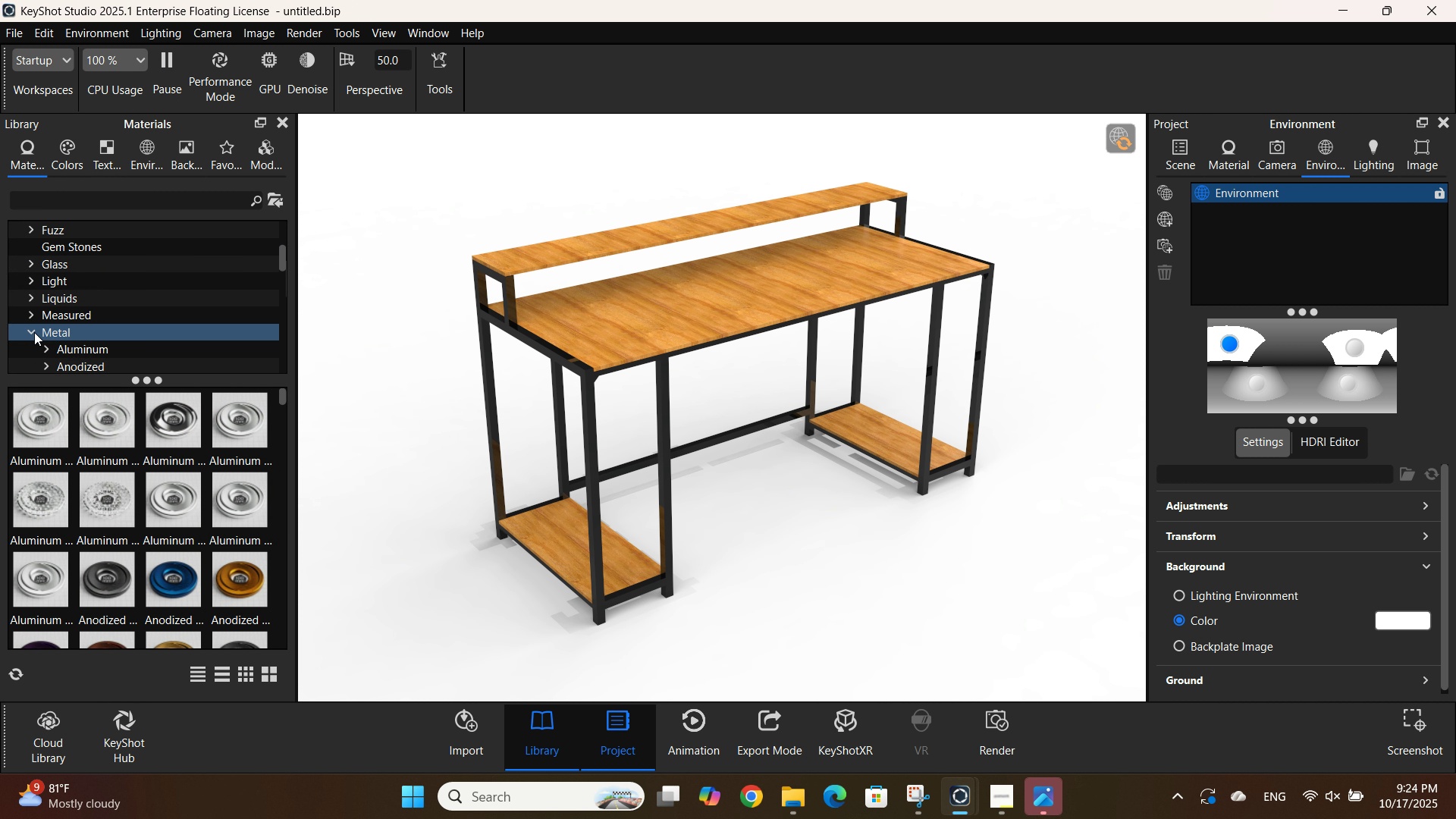 
left_click([49, 330])
 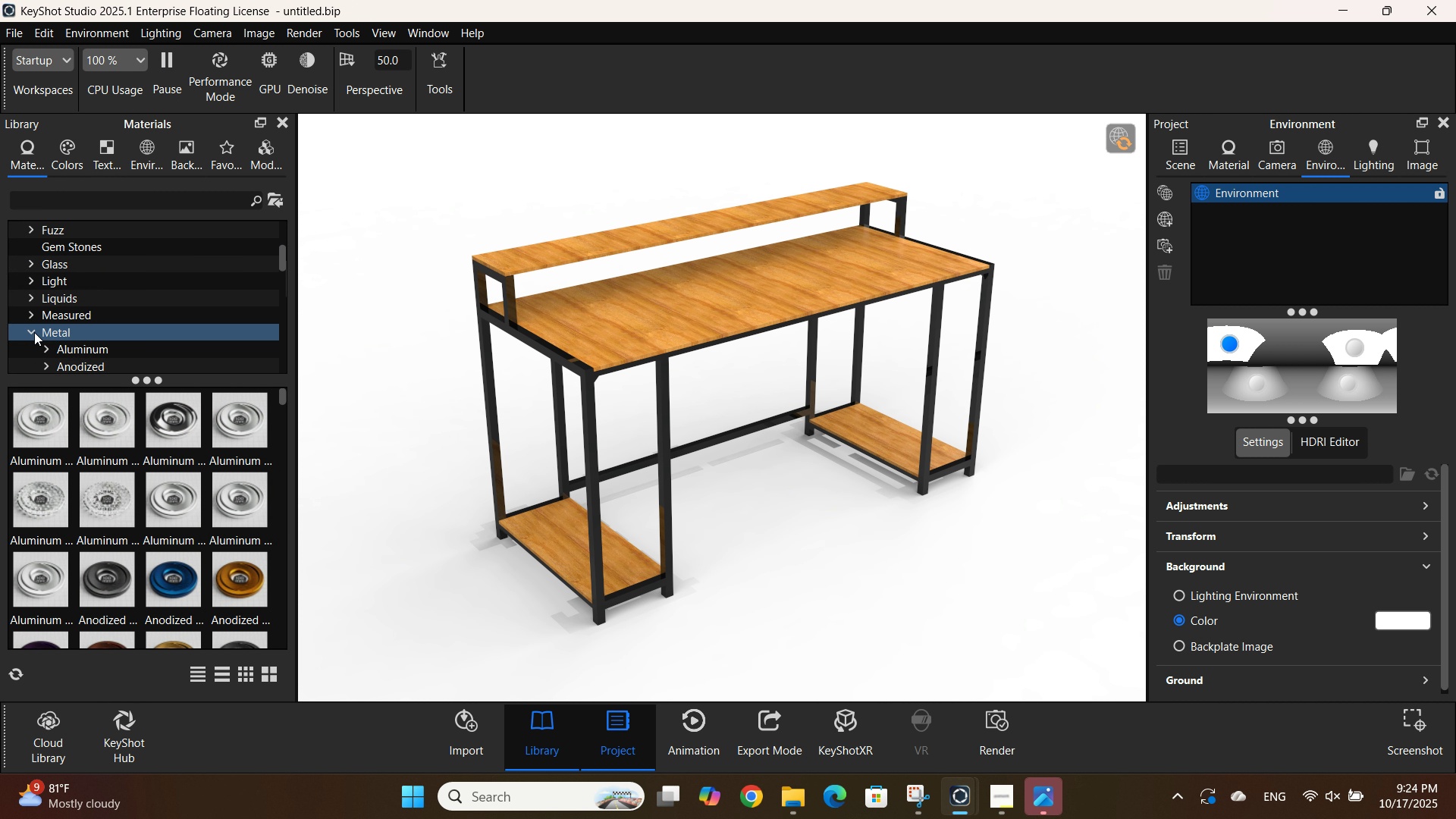 
left_click([34, 332])
 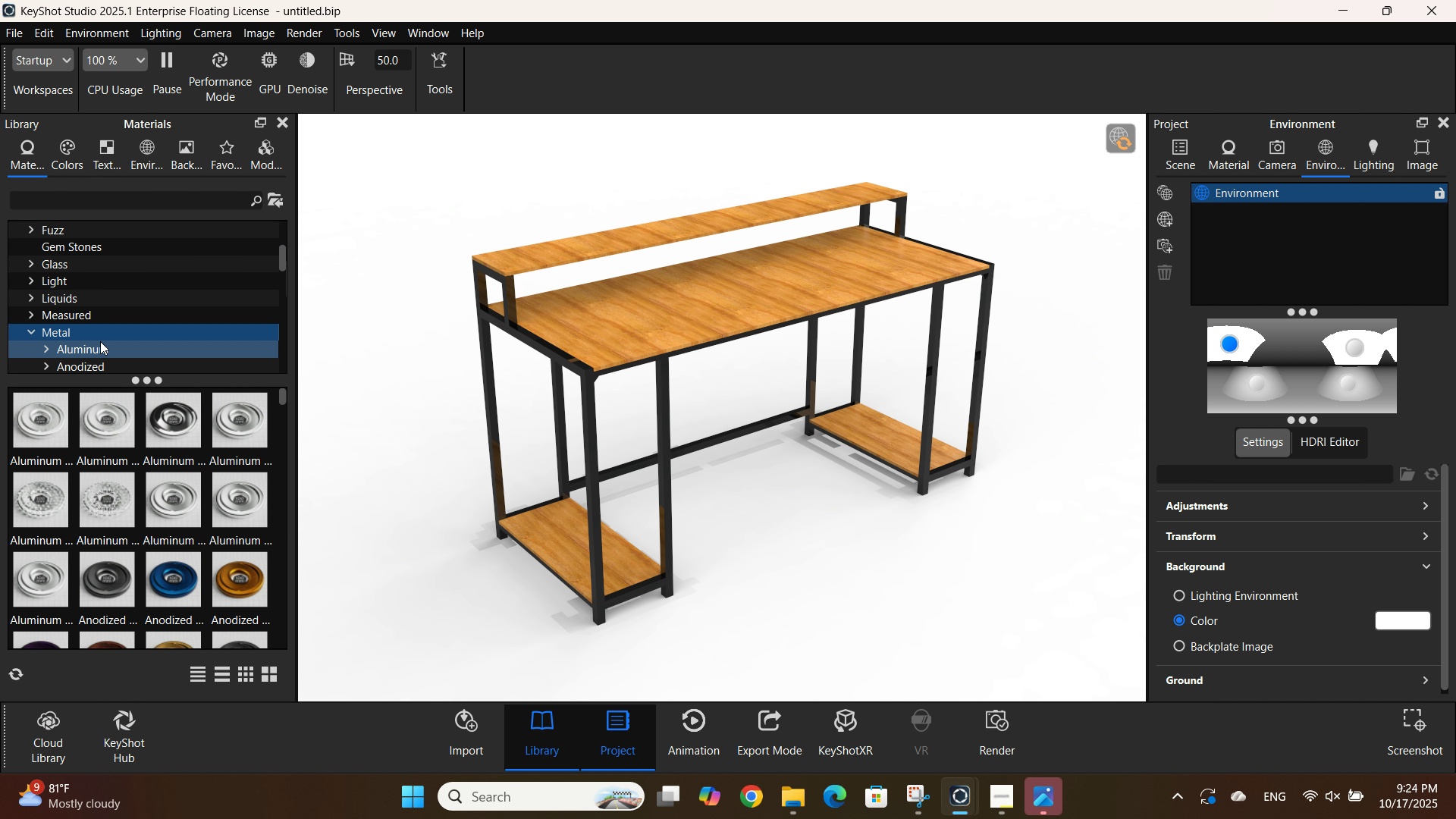 
scroll: coordinate [214, 478], scroll_direction: down, amount: 3.0
 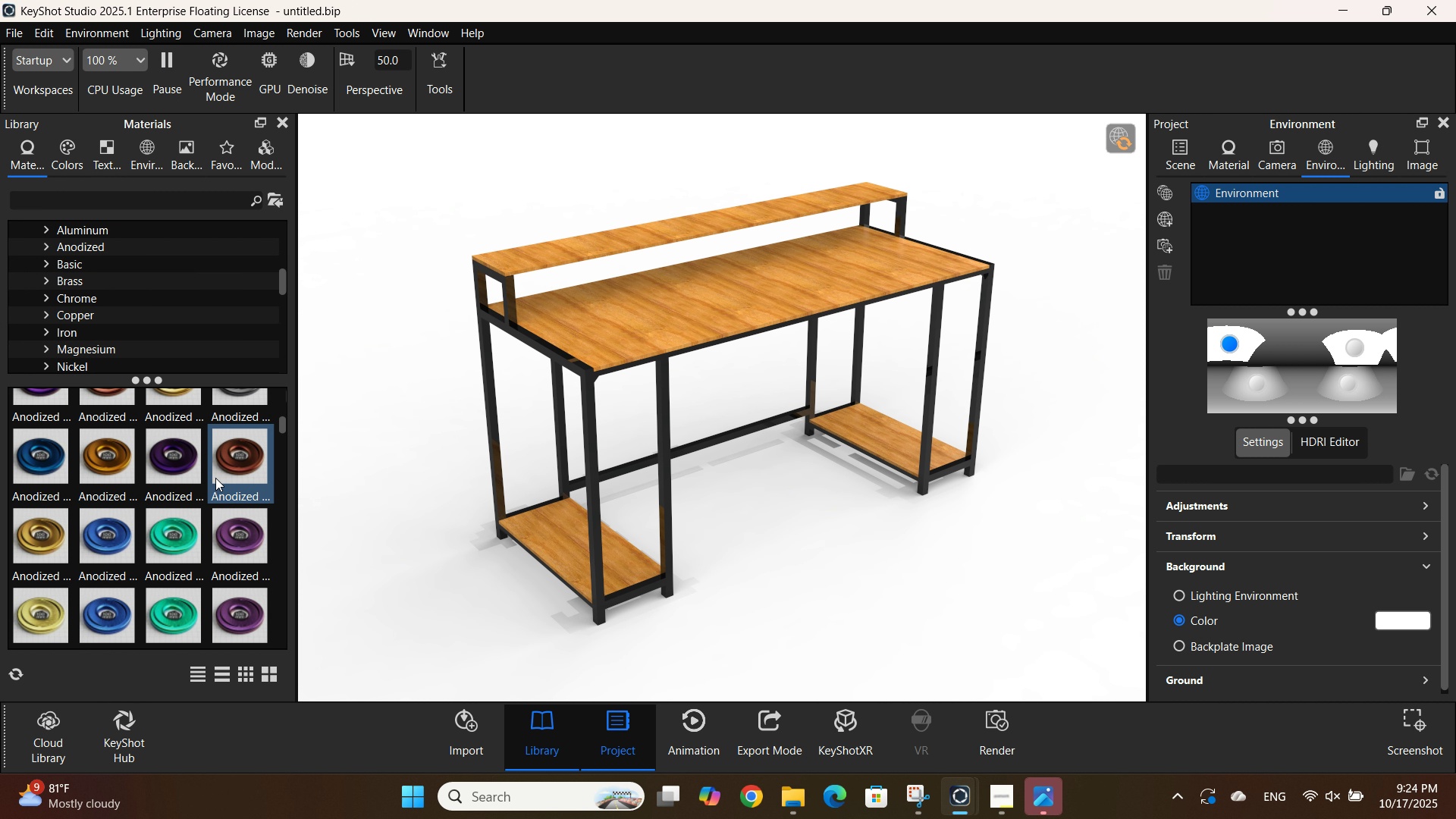 
scroll: coordinate [216, 478], scroll_direction: up, amount: 1.0
 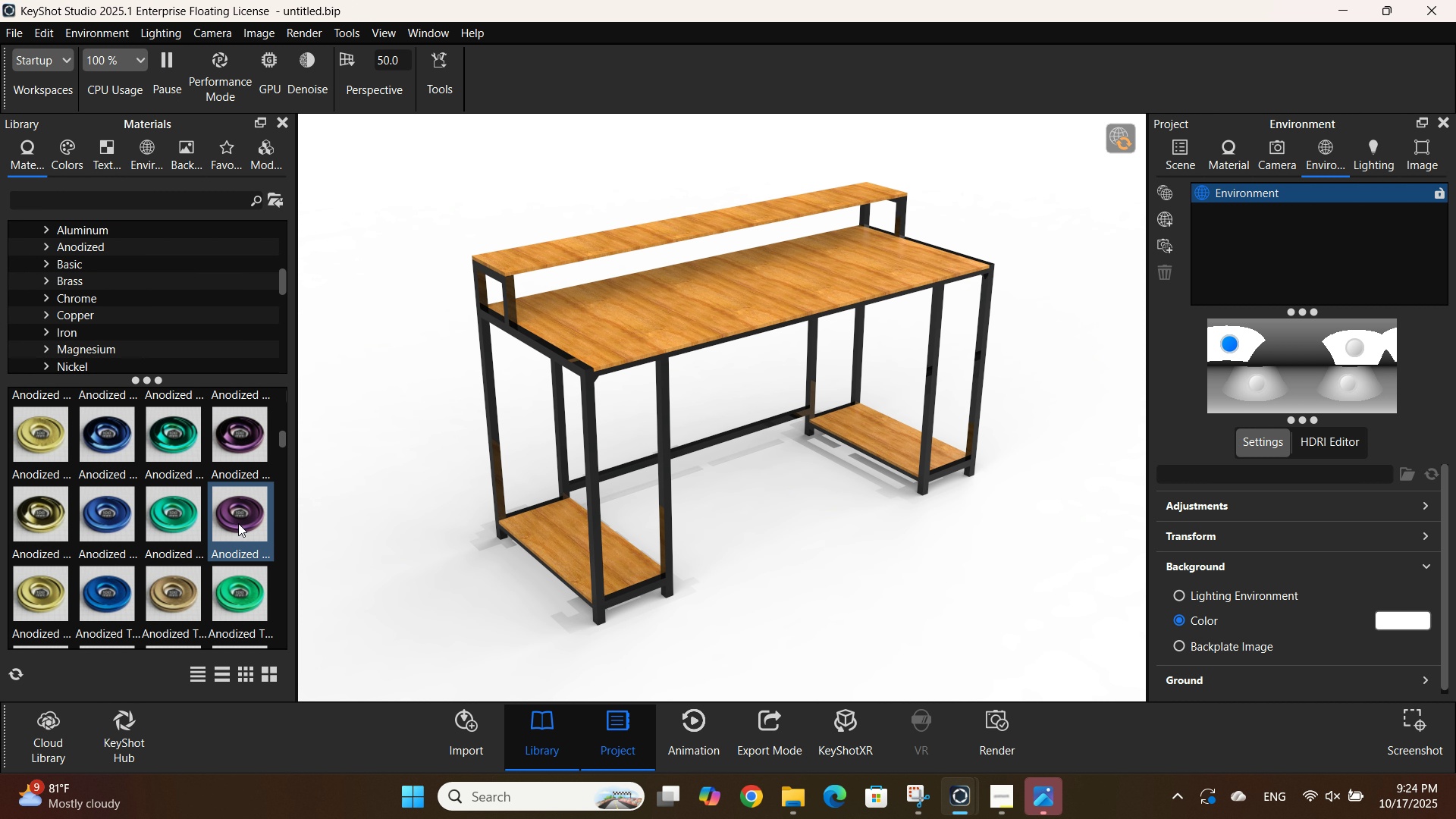 
scroll: coordinate [238, 531], scroll_direction: down, amount: 9.0
 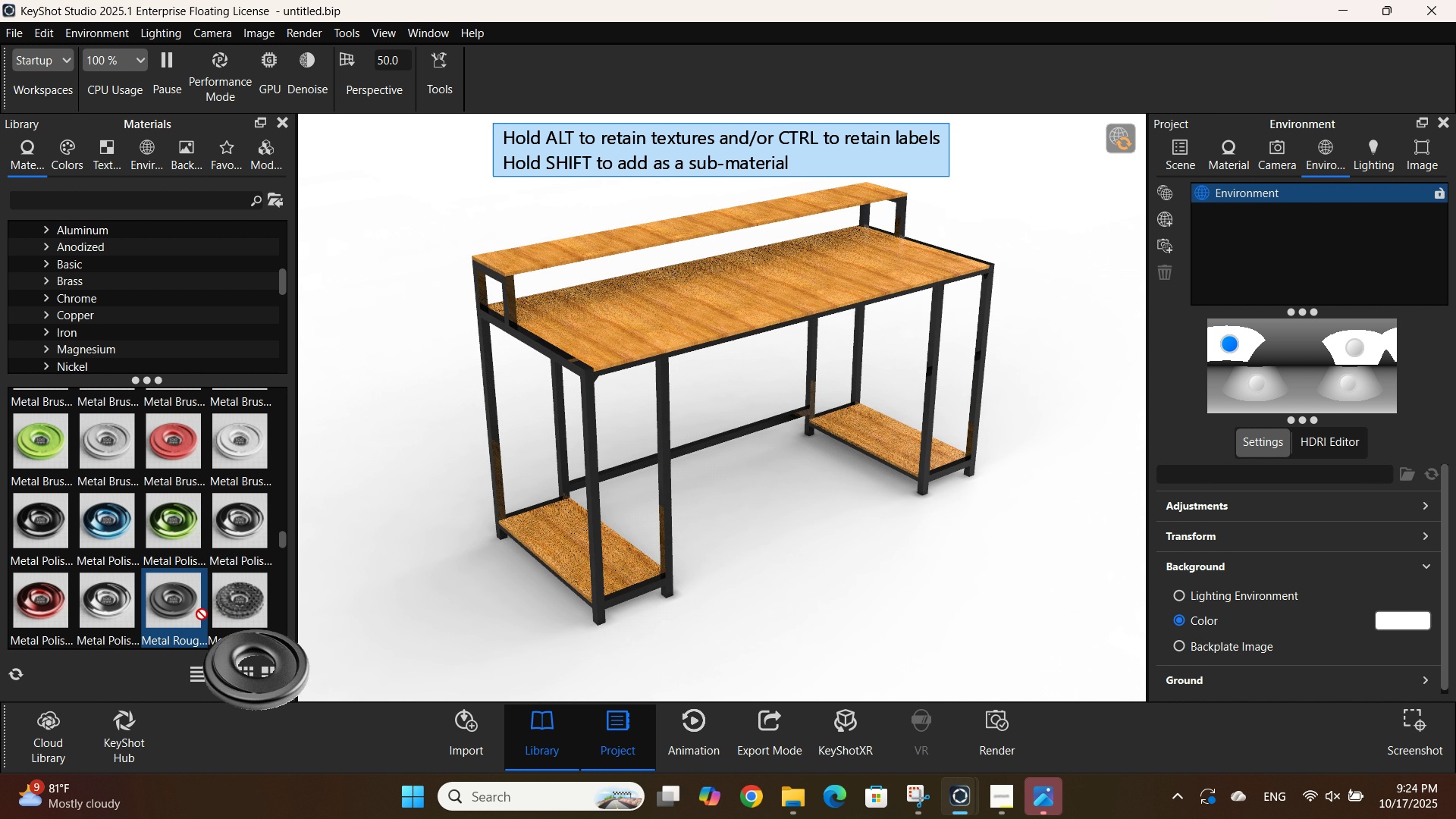 
wait(9.11)
 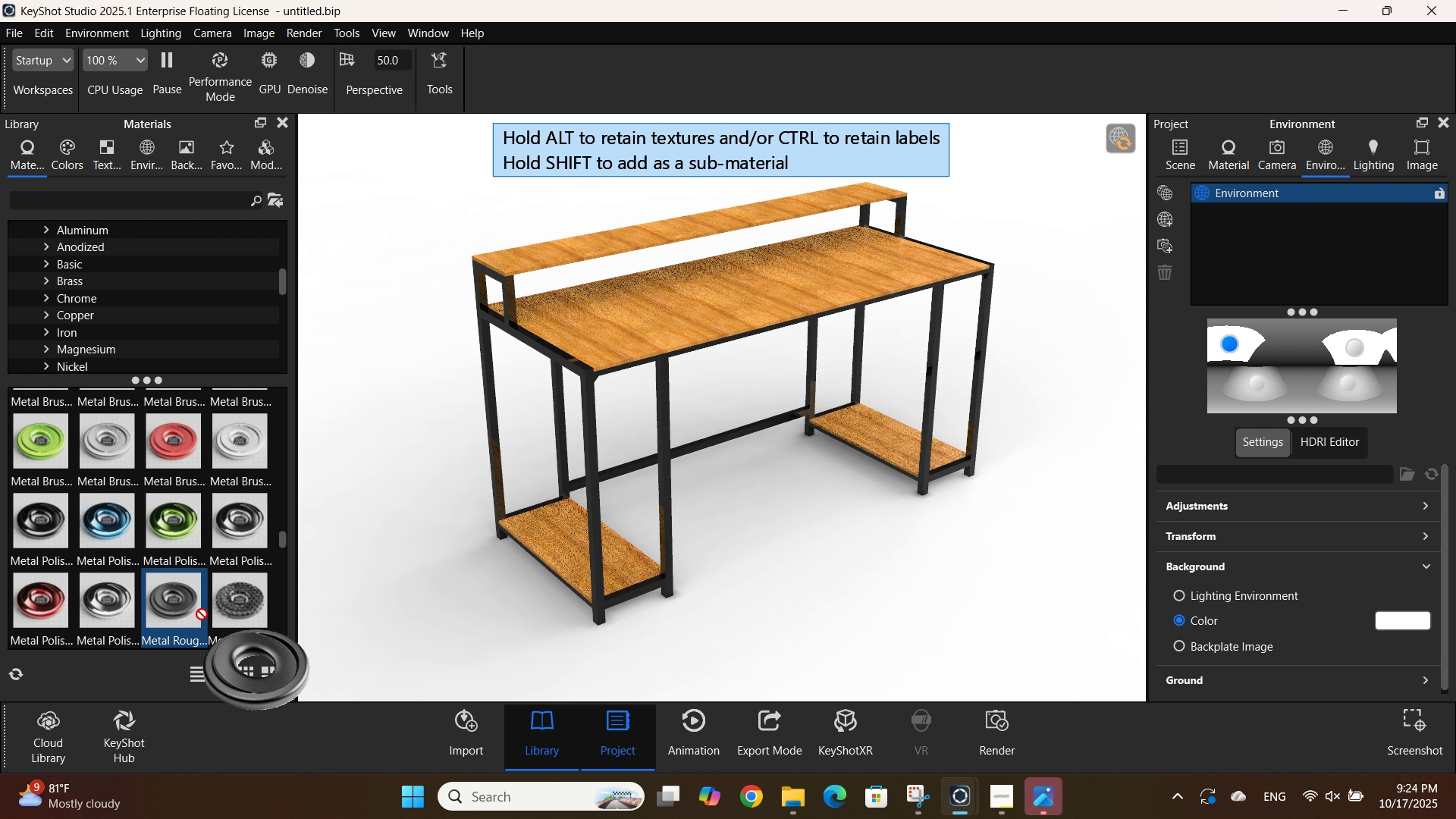 
scroll: coordinate [199, 606], scroll_direction: down, amount: 3.0
 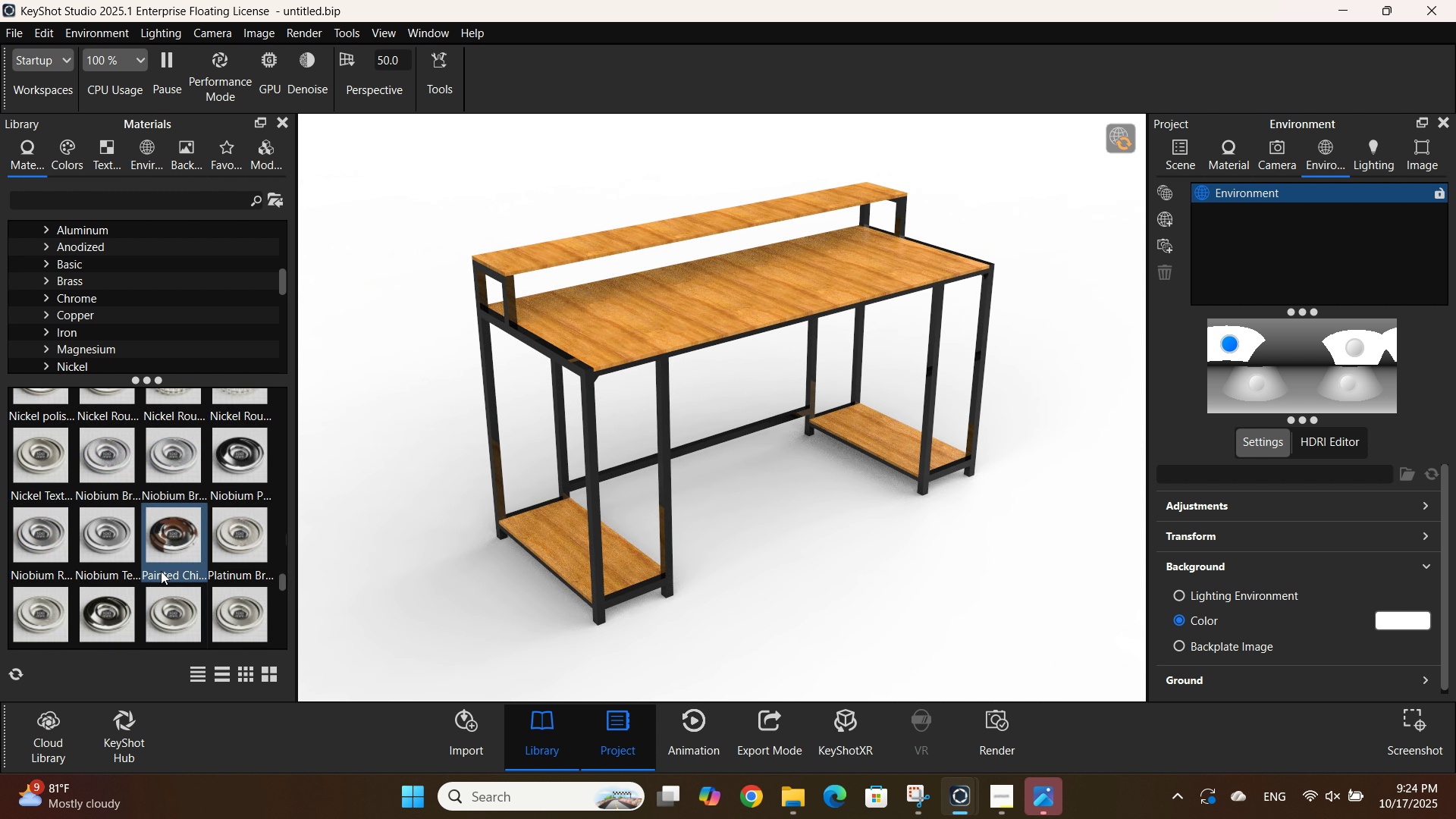 
scroll: coordinate [168, 553], scroll_direction: up, amount: 18.0
 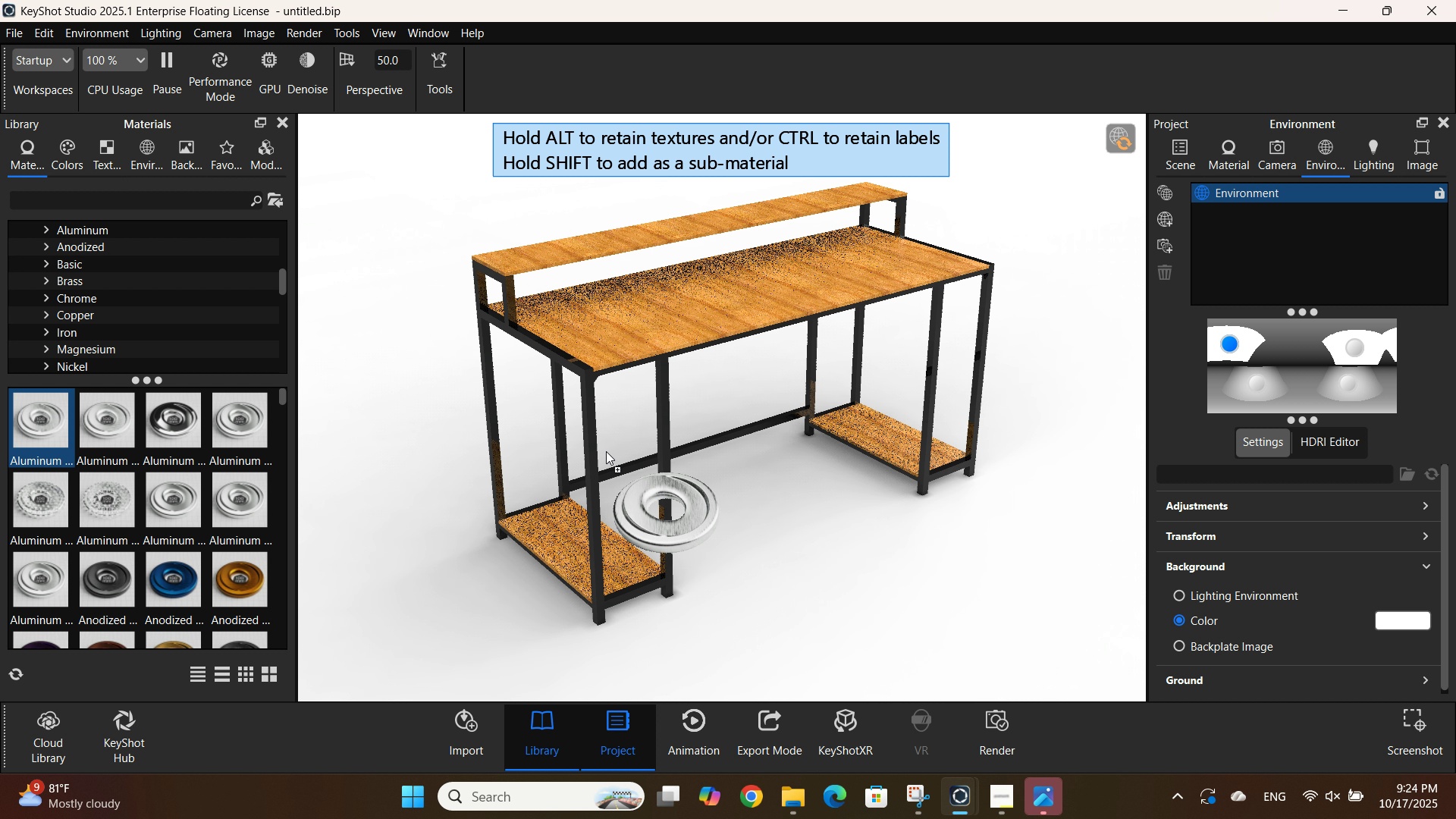 
wait(12.43)
 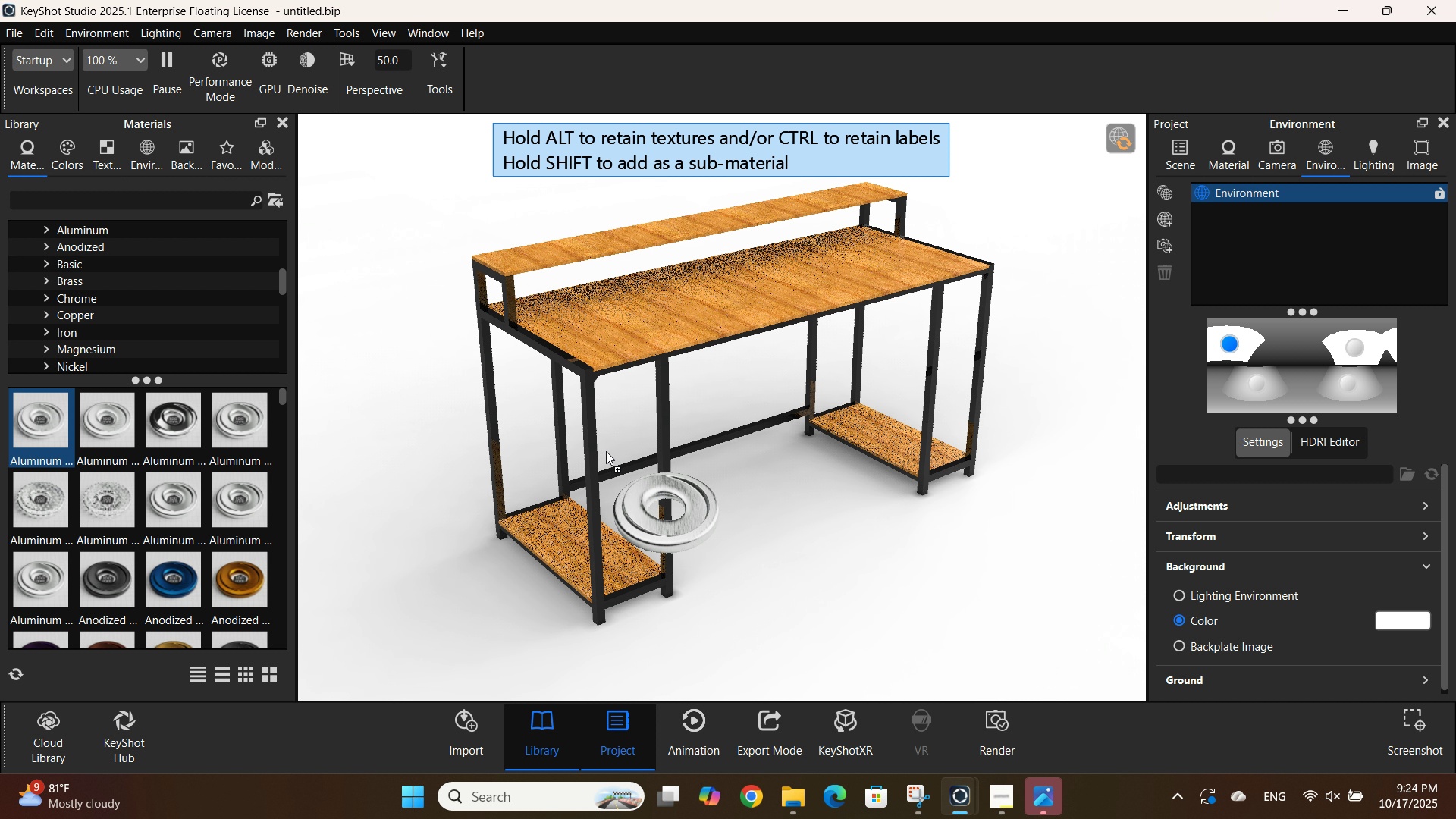 
double_click([661, 490])
 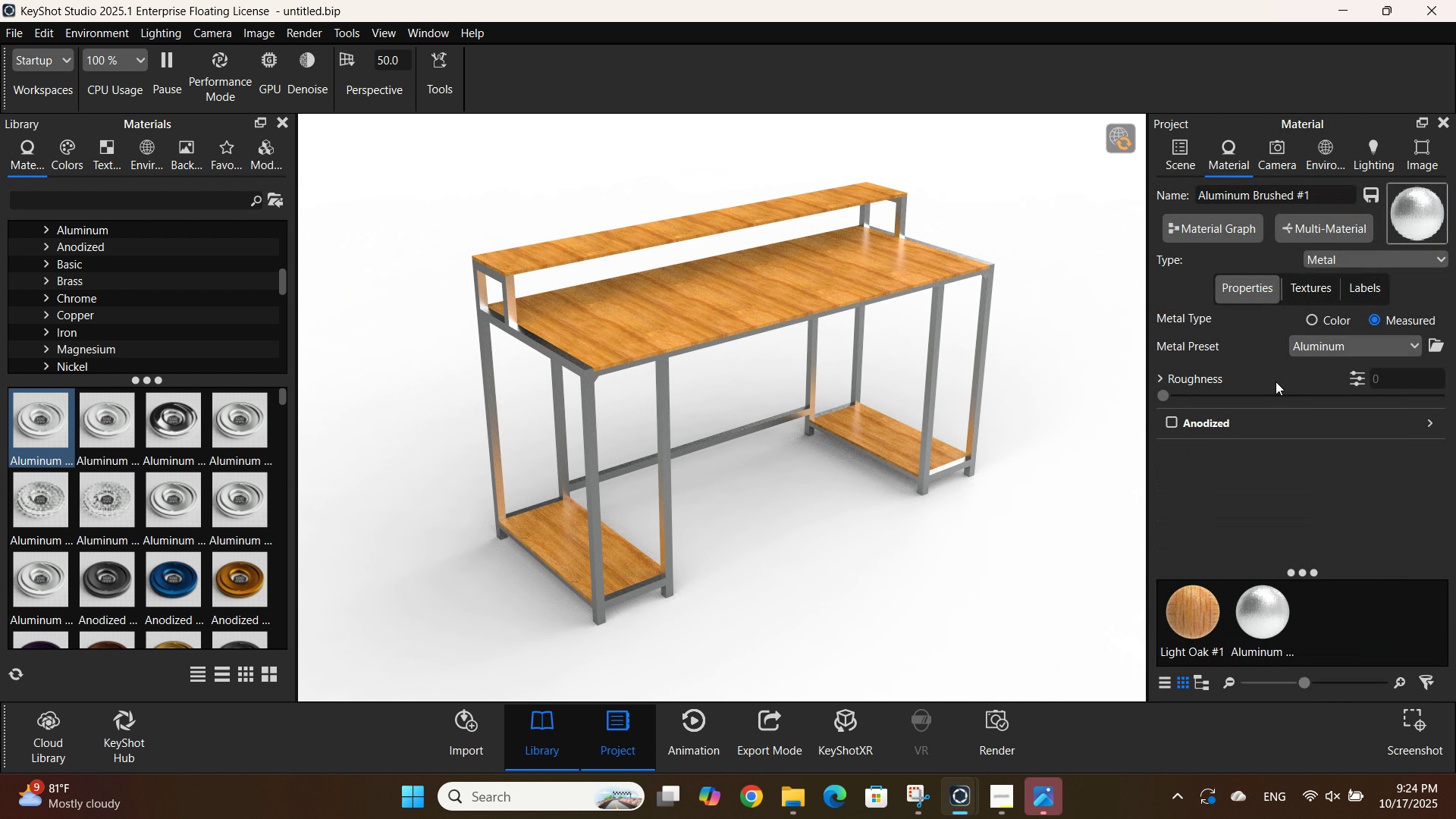 
wait(5.06)
 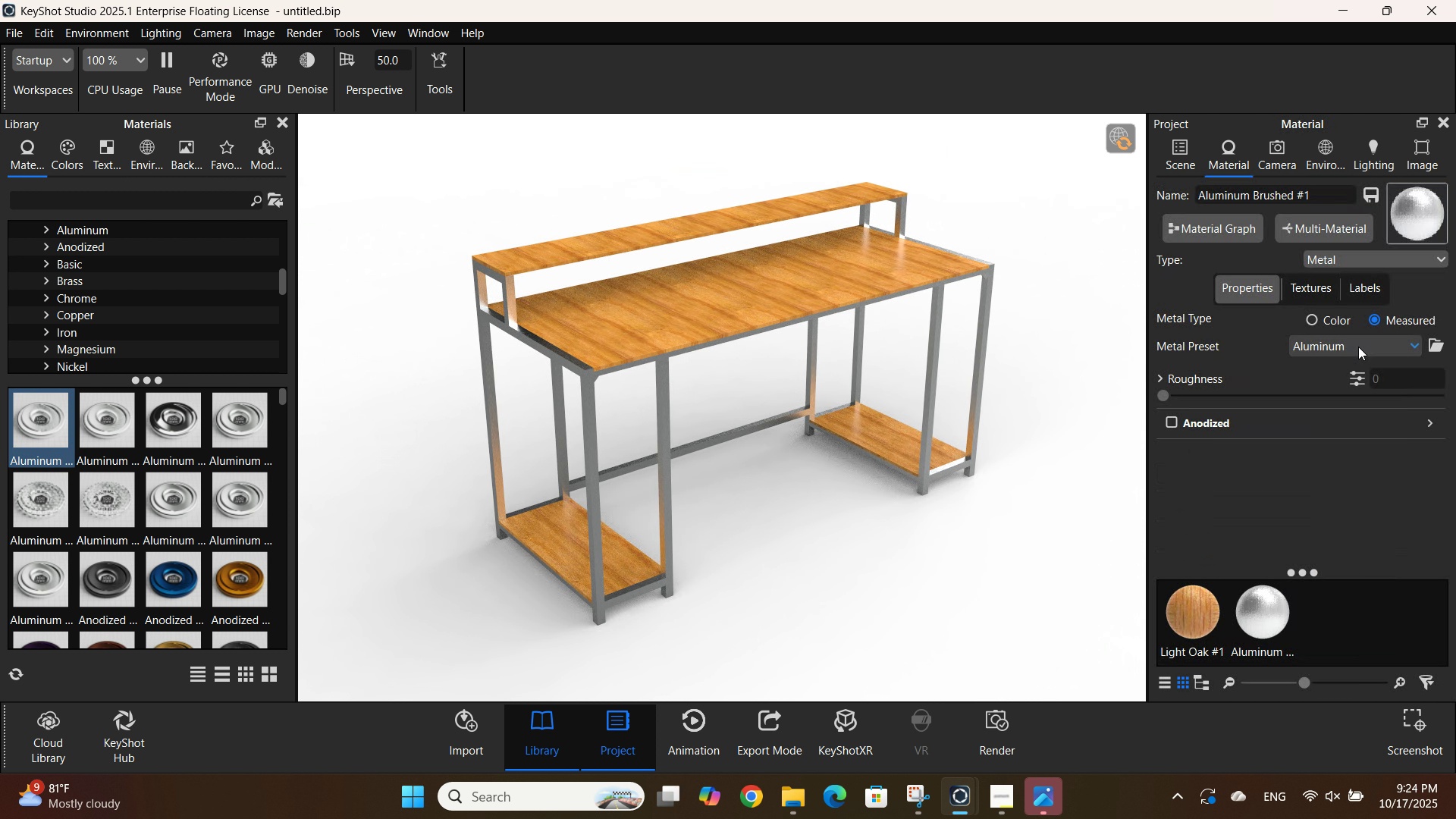 
left_click_drag(start_coordinate=[1388, 372], to_coordinate=[1382, 380])
 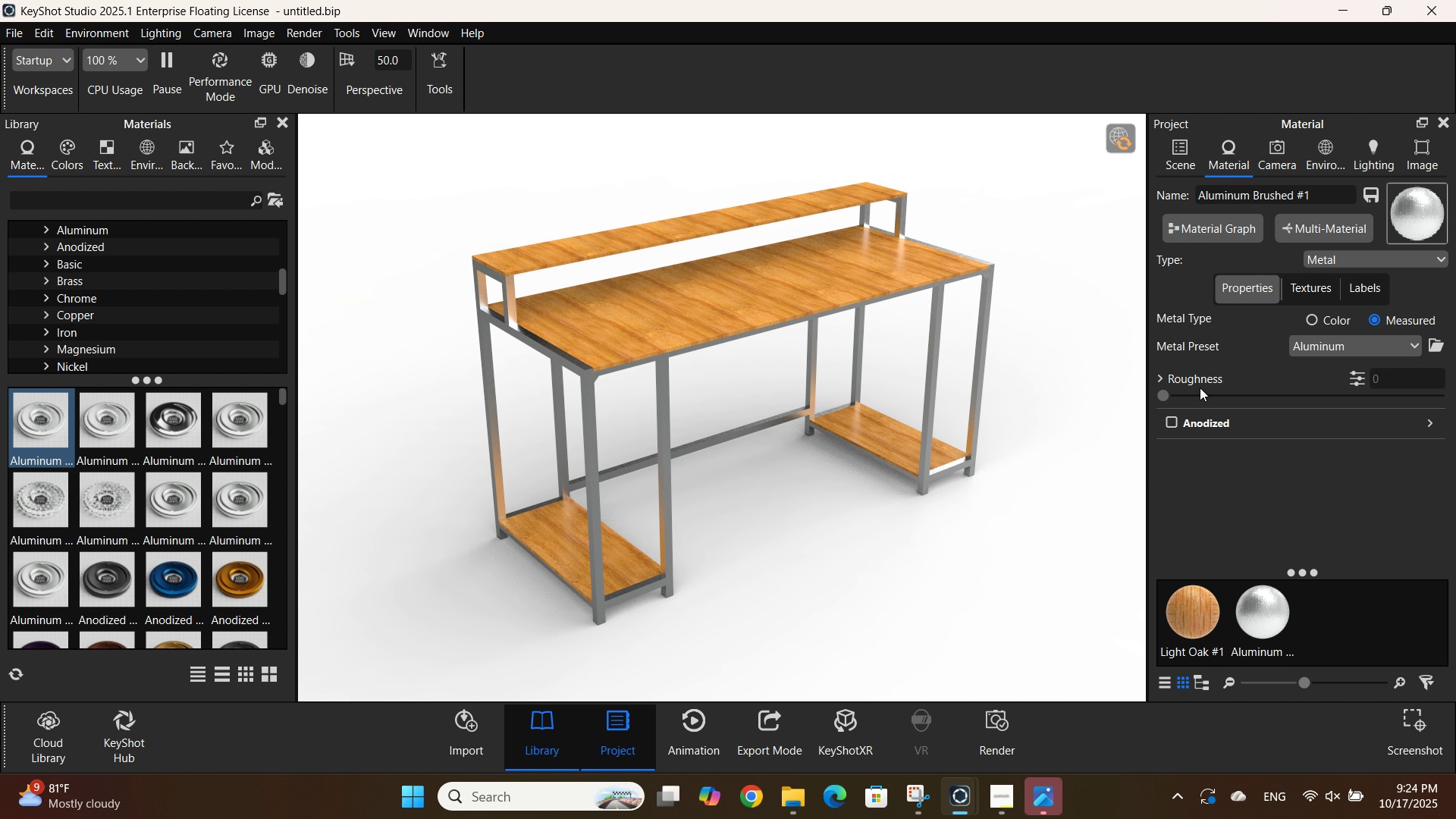 
left_click([1388, 372])
 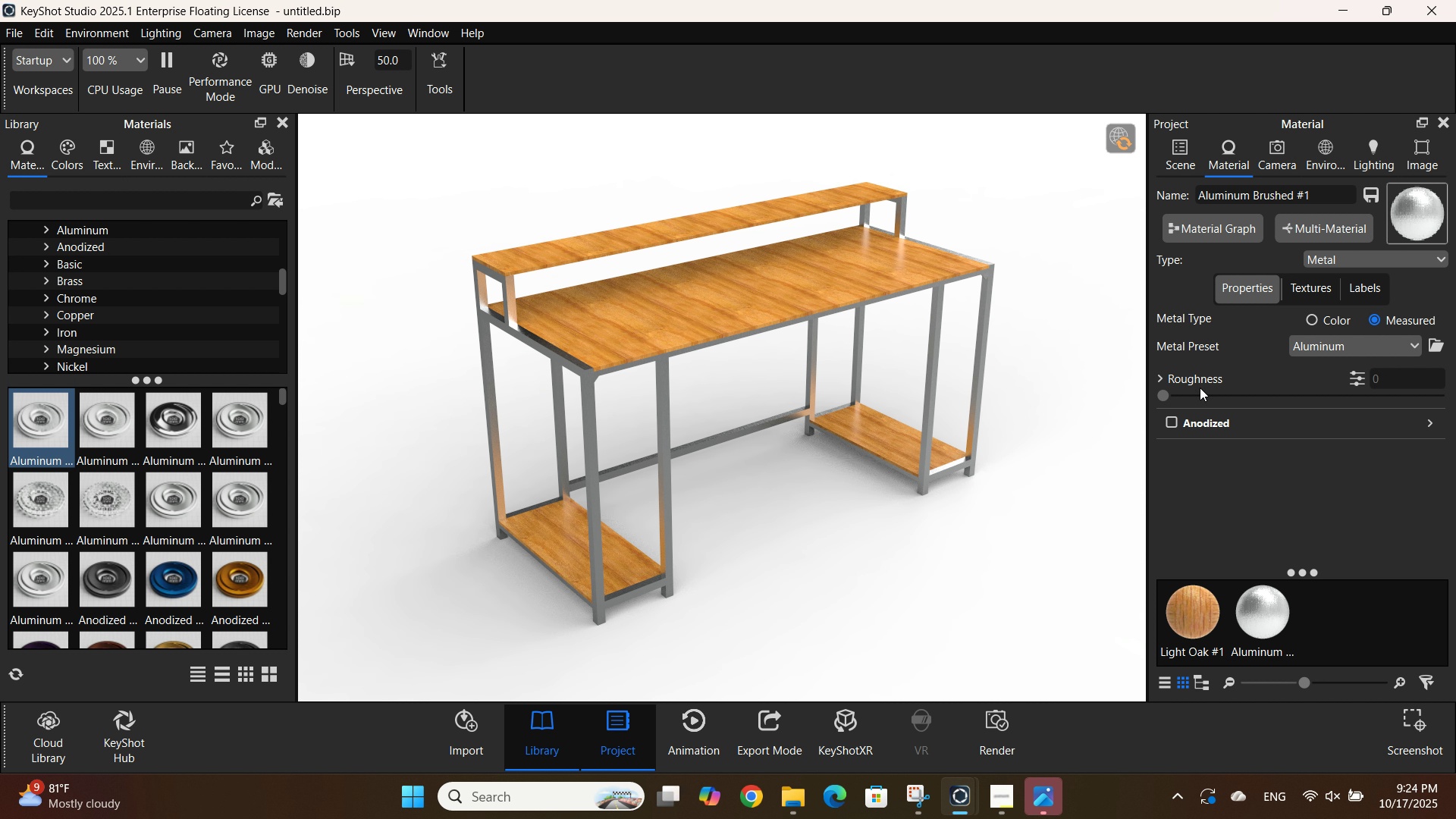 
double_click([1388, 372])
 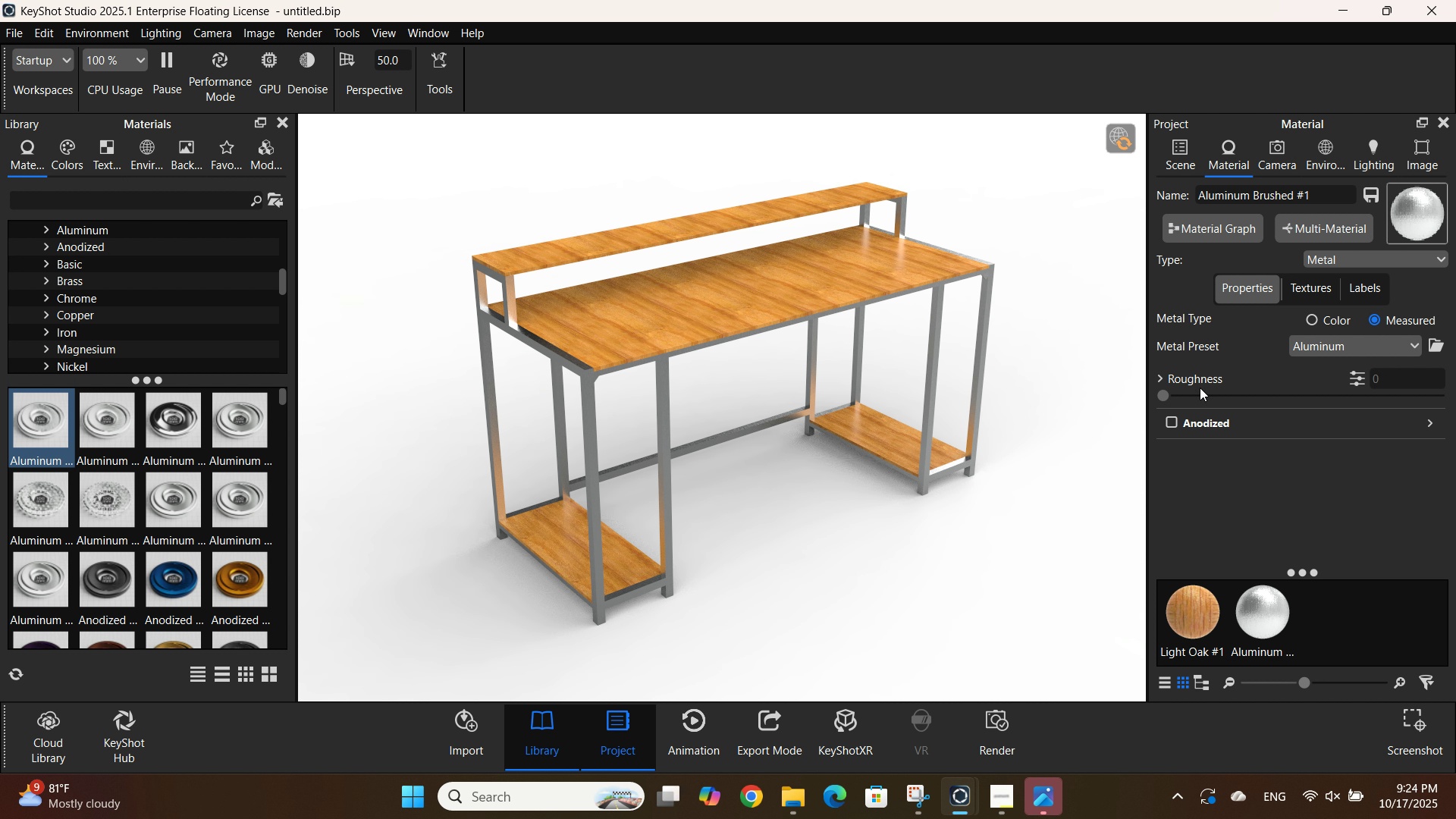 
triple_click([1382, 380])
 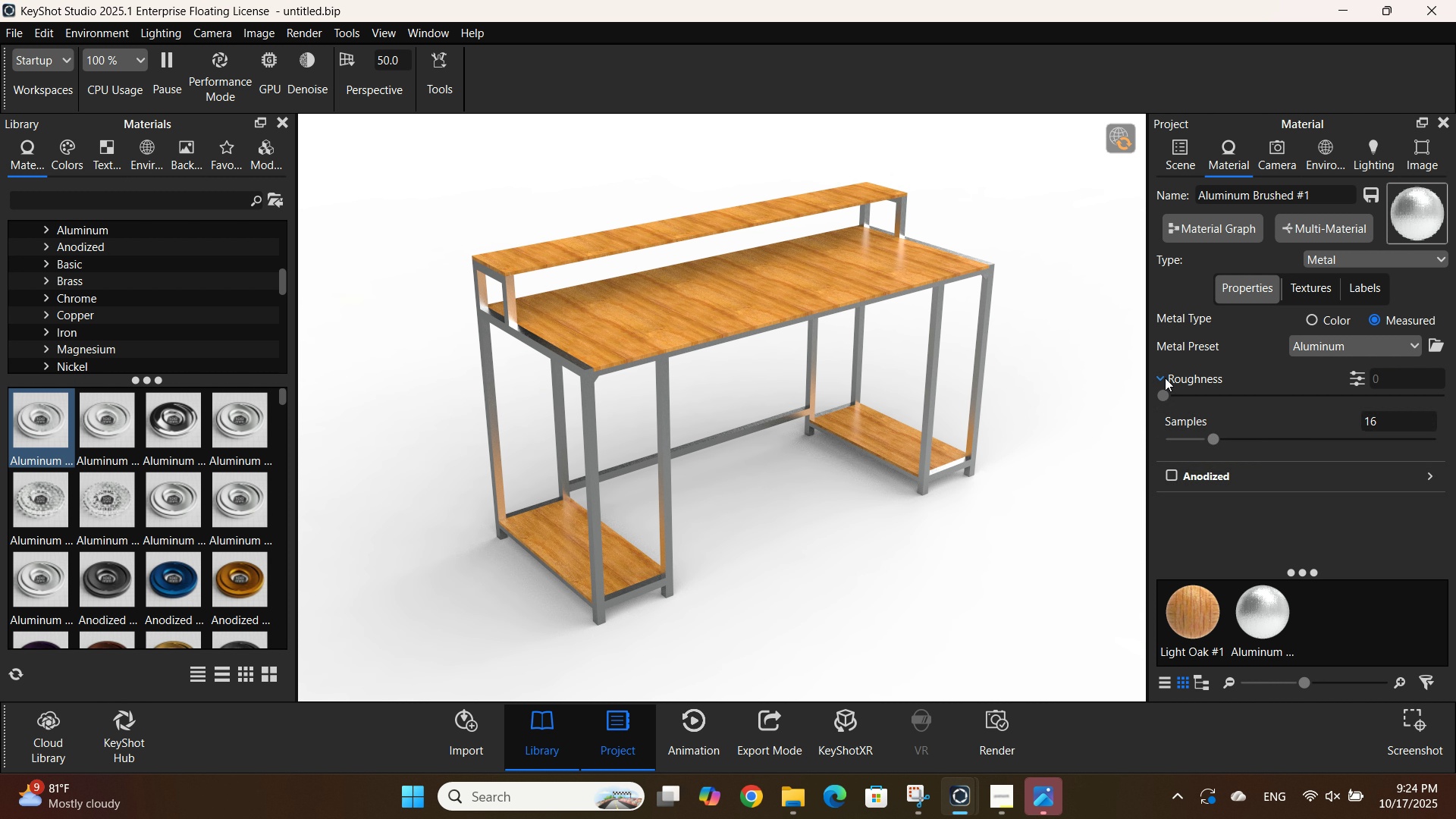 
triple_click([1382, 380])
 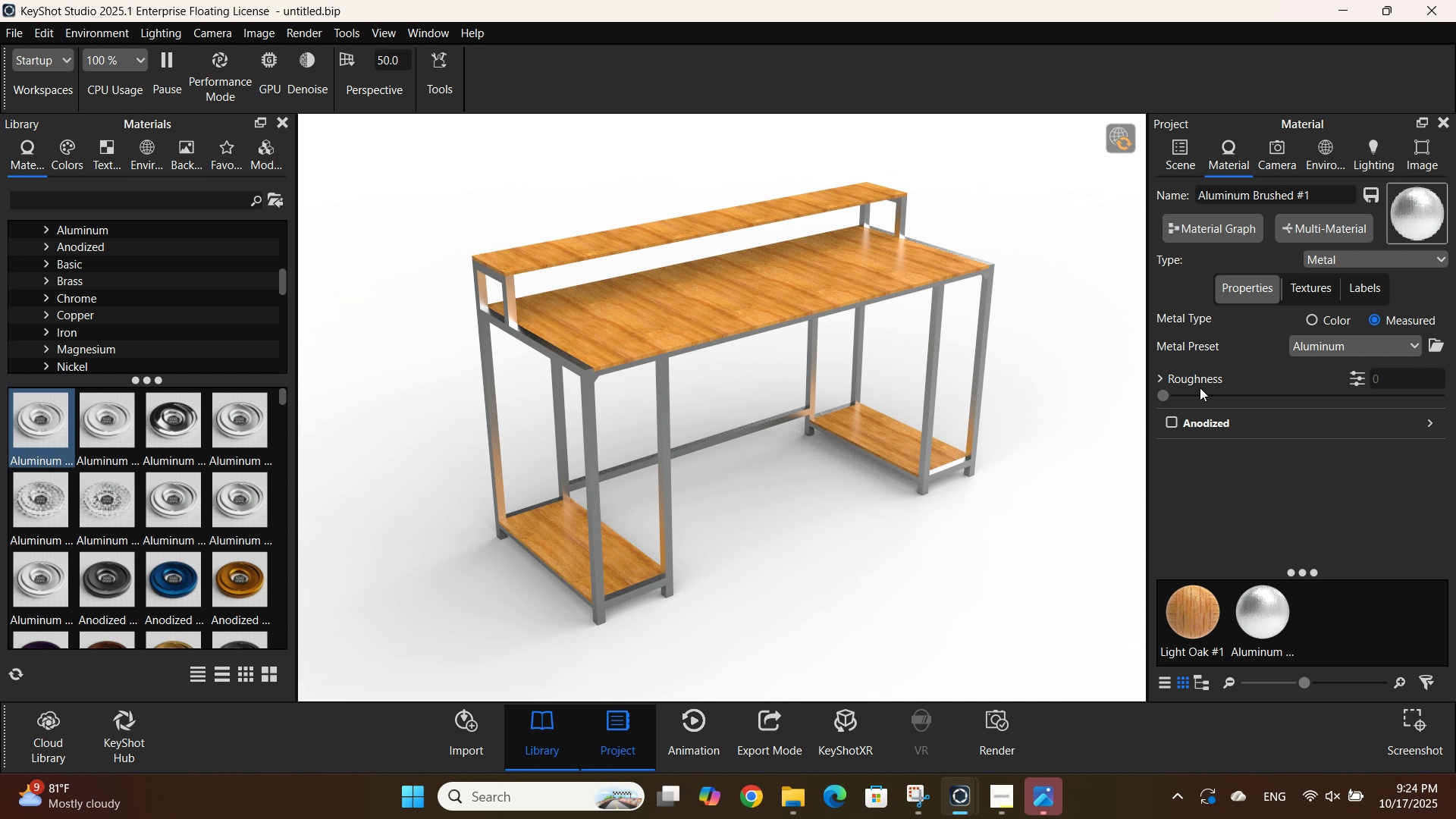 
left_click([1162, 375])
 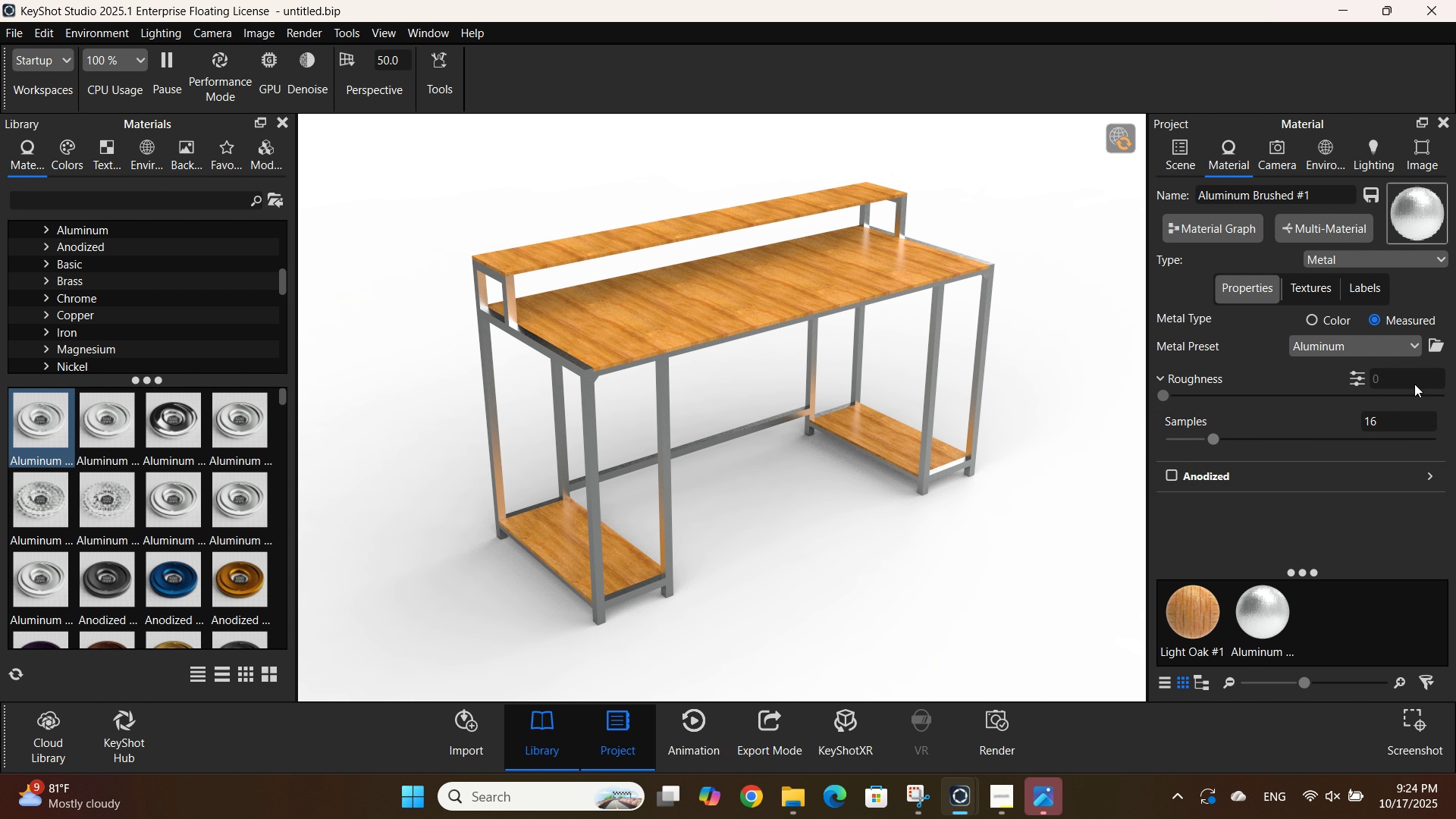 
double_click([1414, 384])
 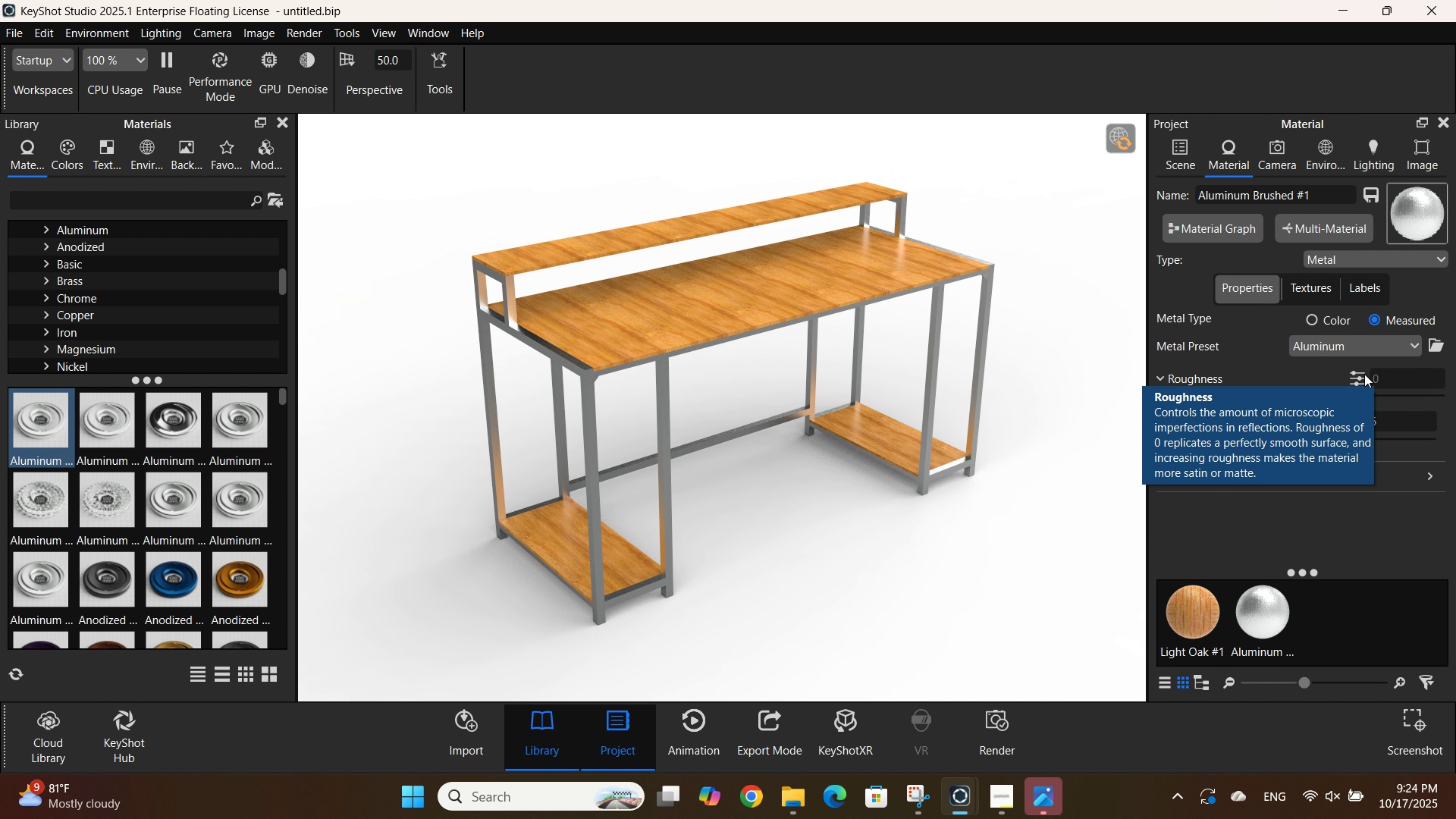 
left_click([1364, 374])
 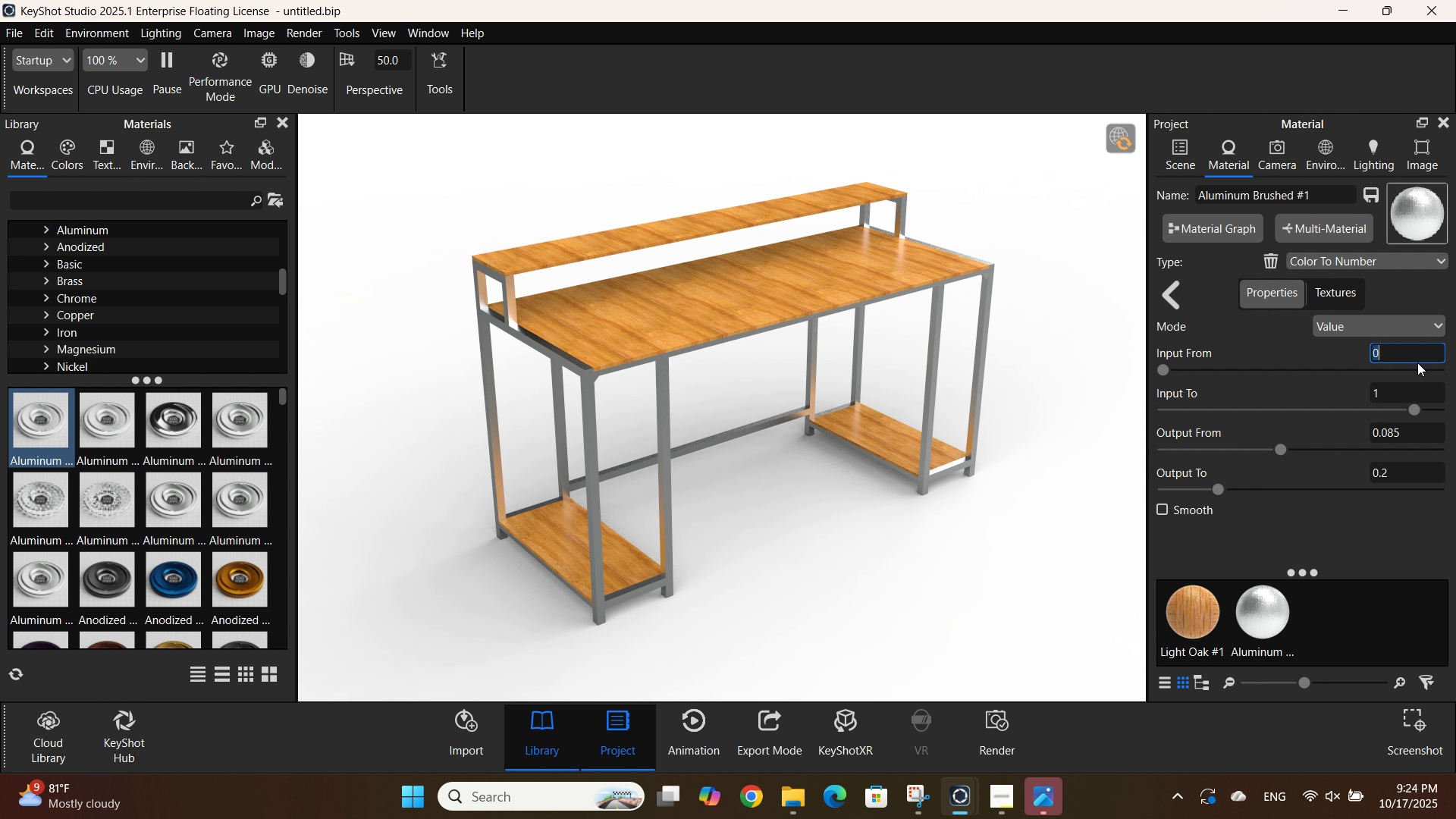 
left_click([1417, 362])
 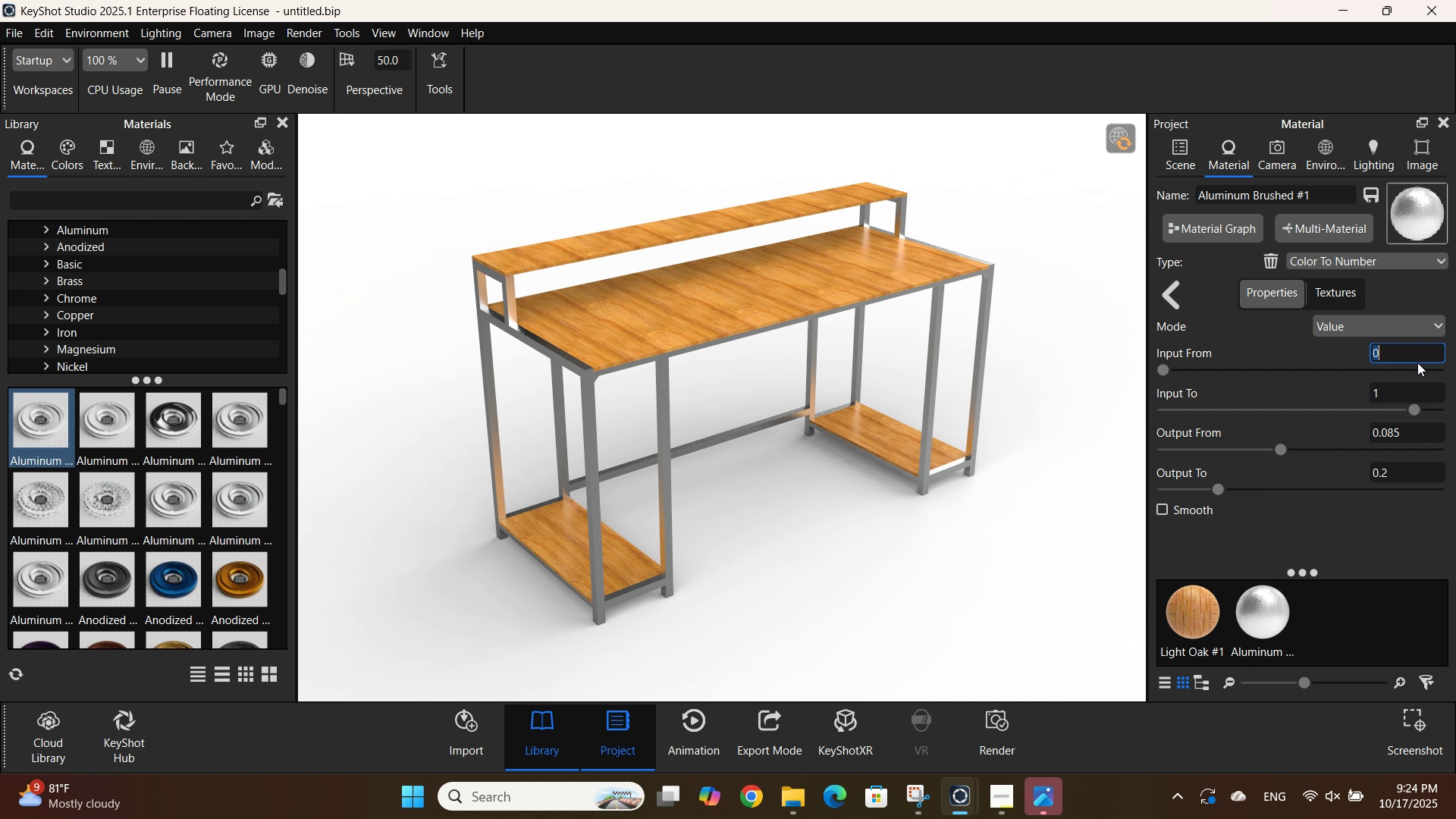 
double_click([1417, 362])
 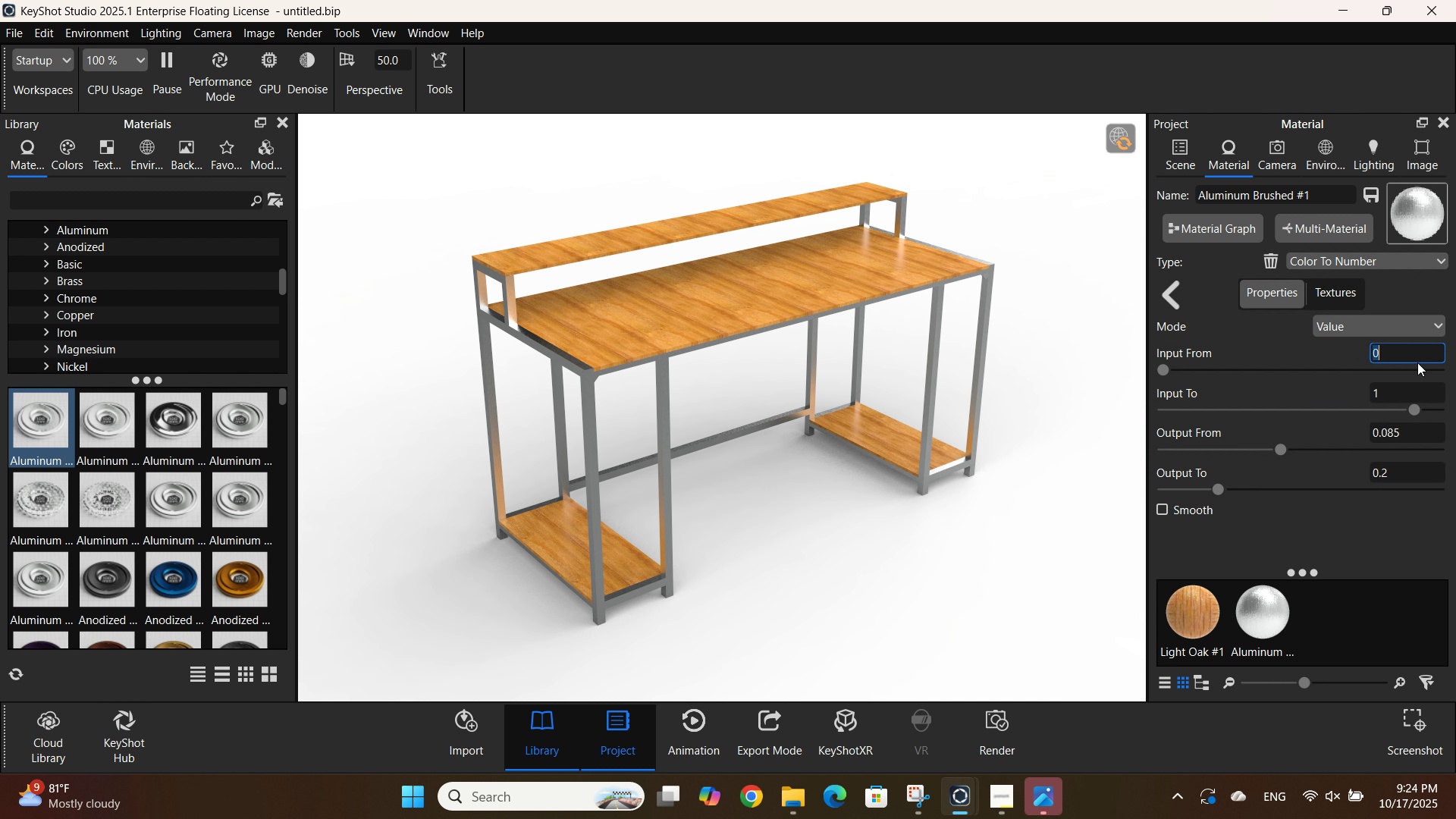 
triple_click([1423, 355])
 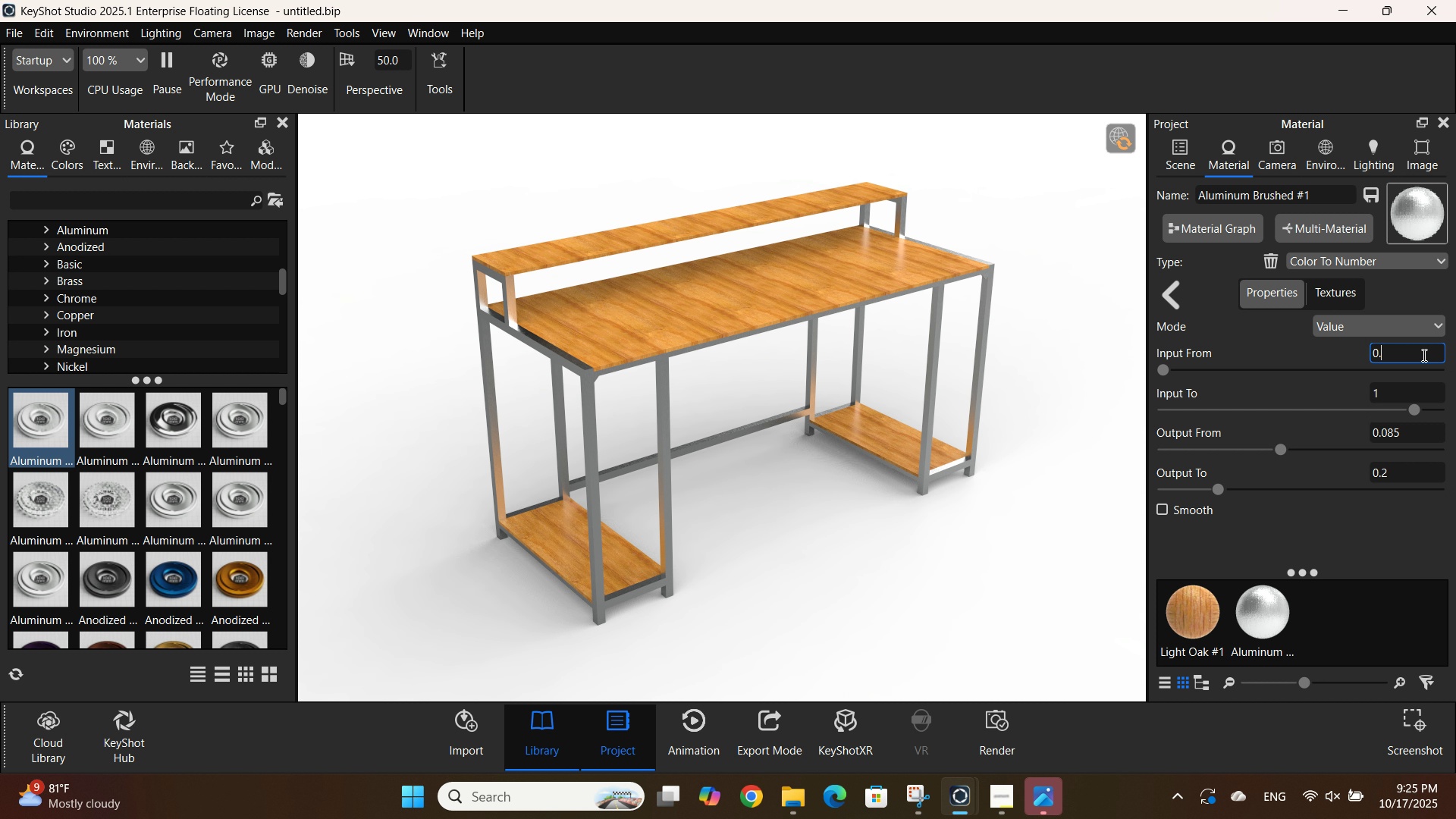 
triple_click([1423, 355])